 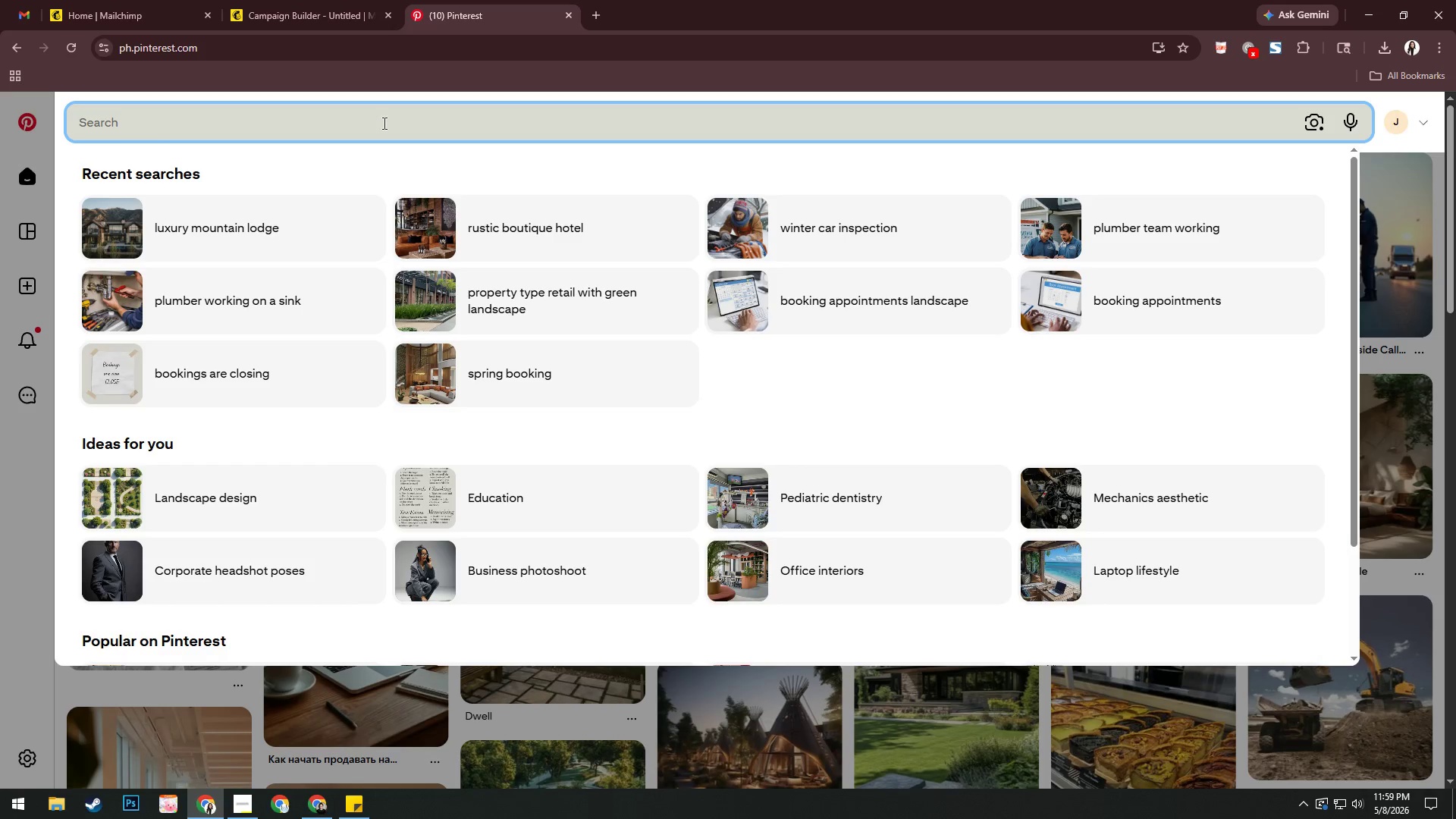 
hold_key(key=Backspace, duration=0.94)
 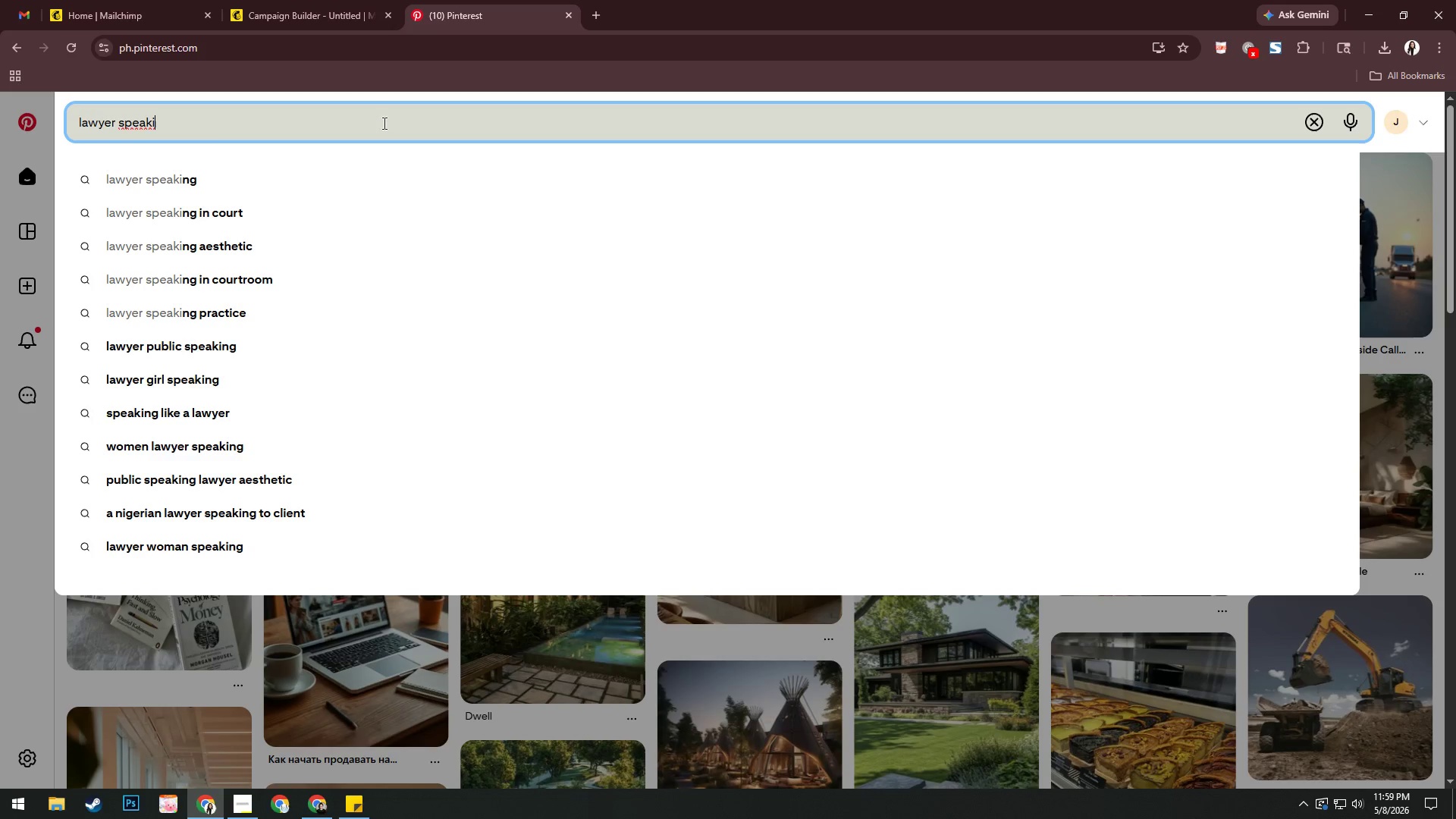 
wait(9.44)
 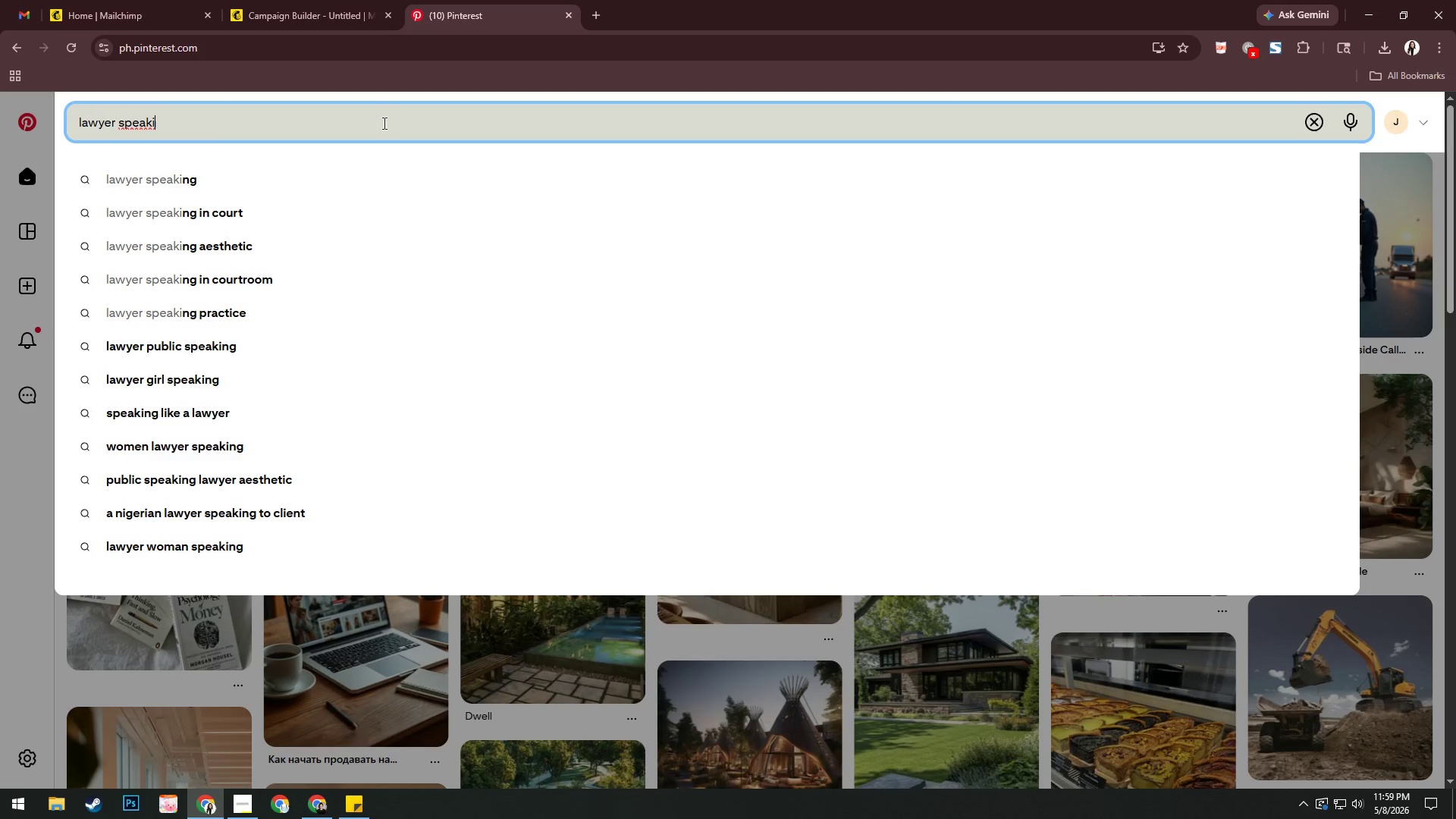 
key(Backspace)
type(ng withc)
key(Backspace)
type( client)
 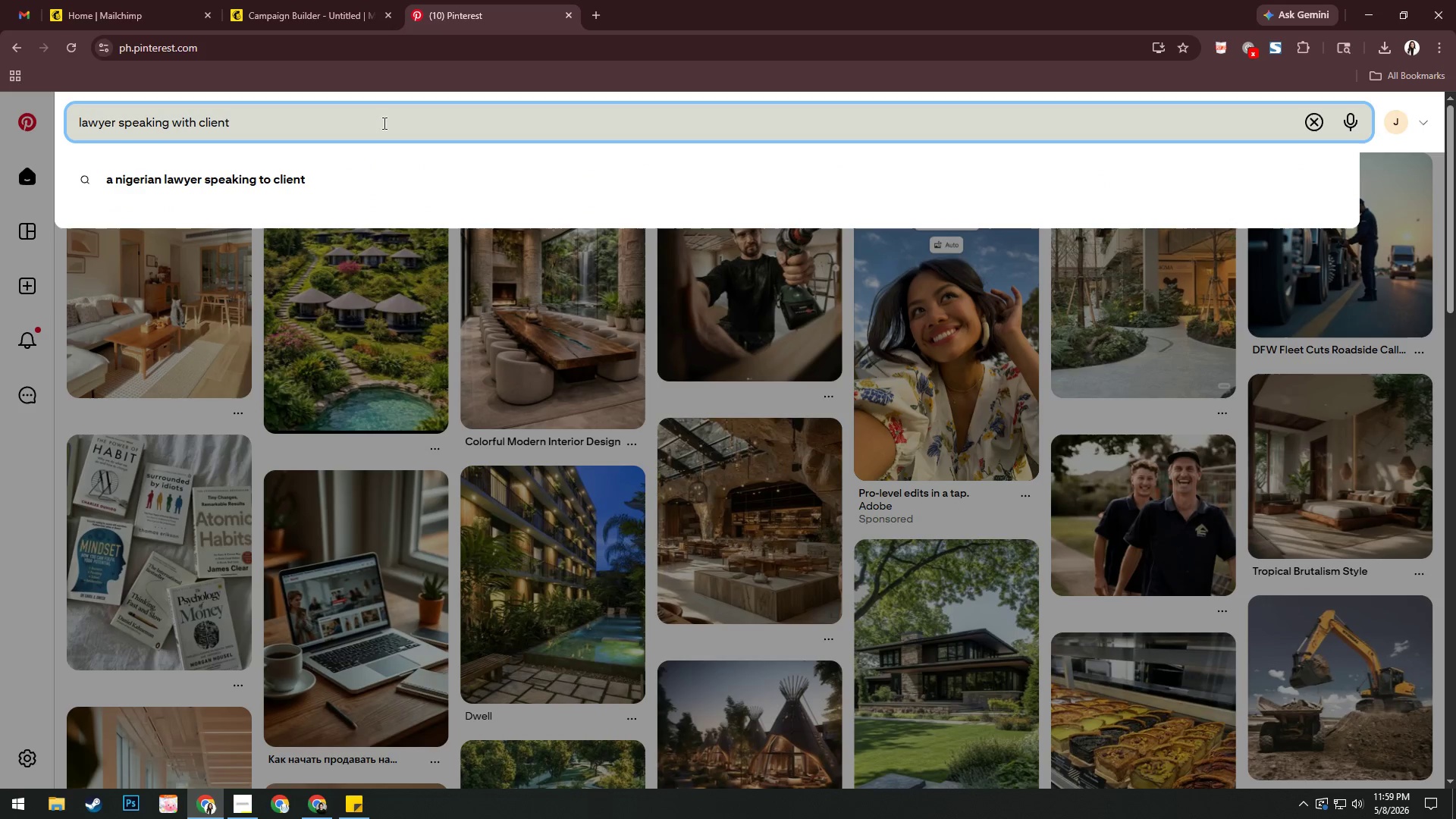 
key(Enter)
 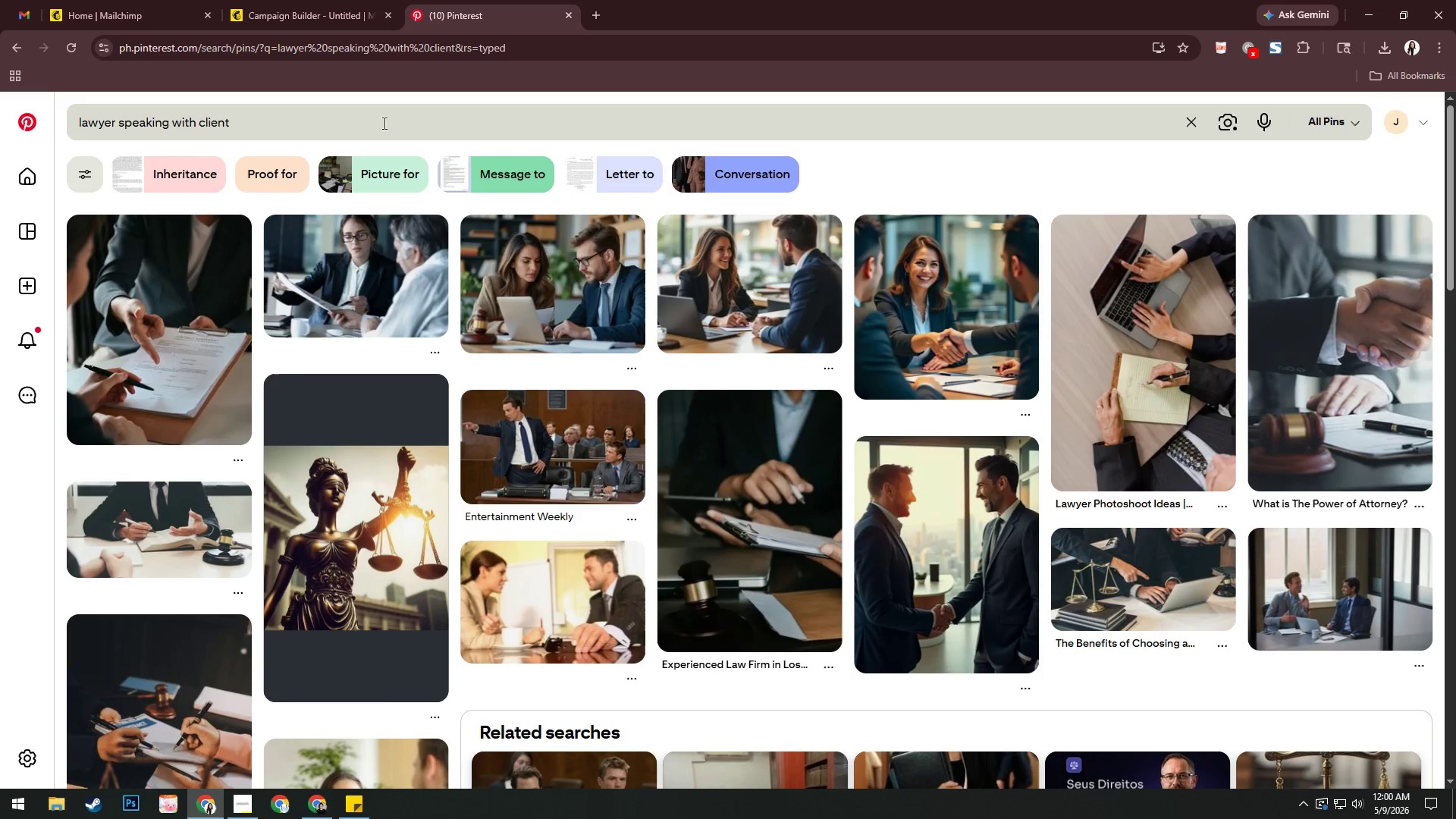 
wait(13.62)
 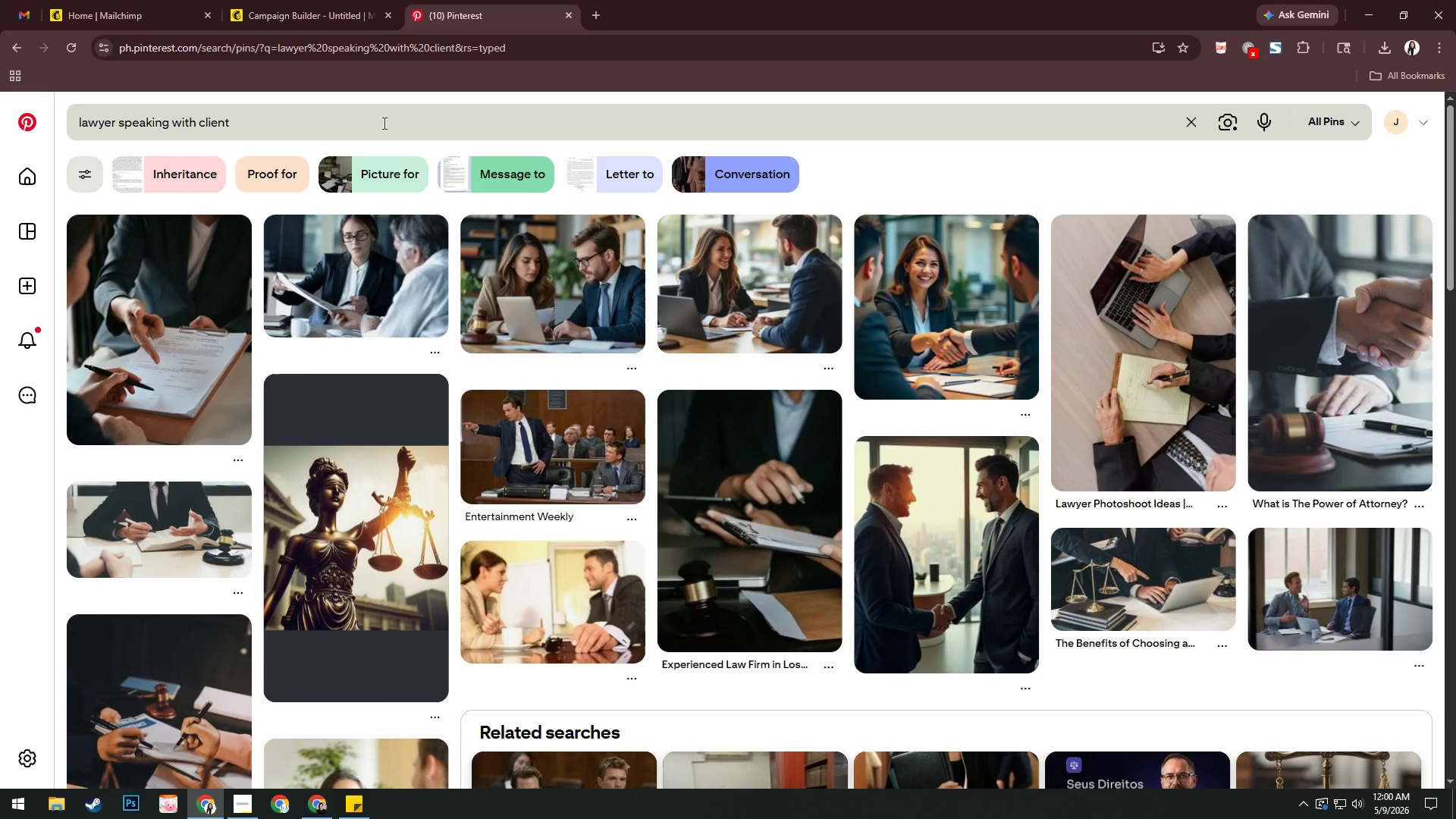 
scroll: coordinate [604, 526], scroll_direction: down, amount: 11.0
 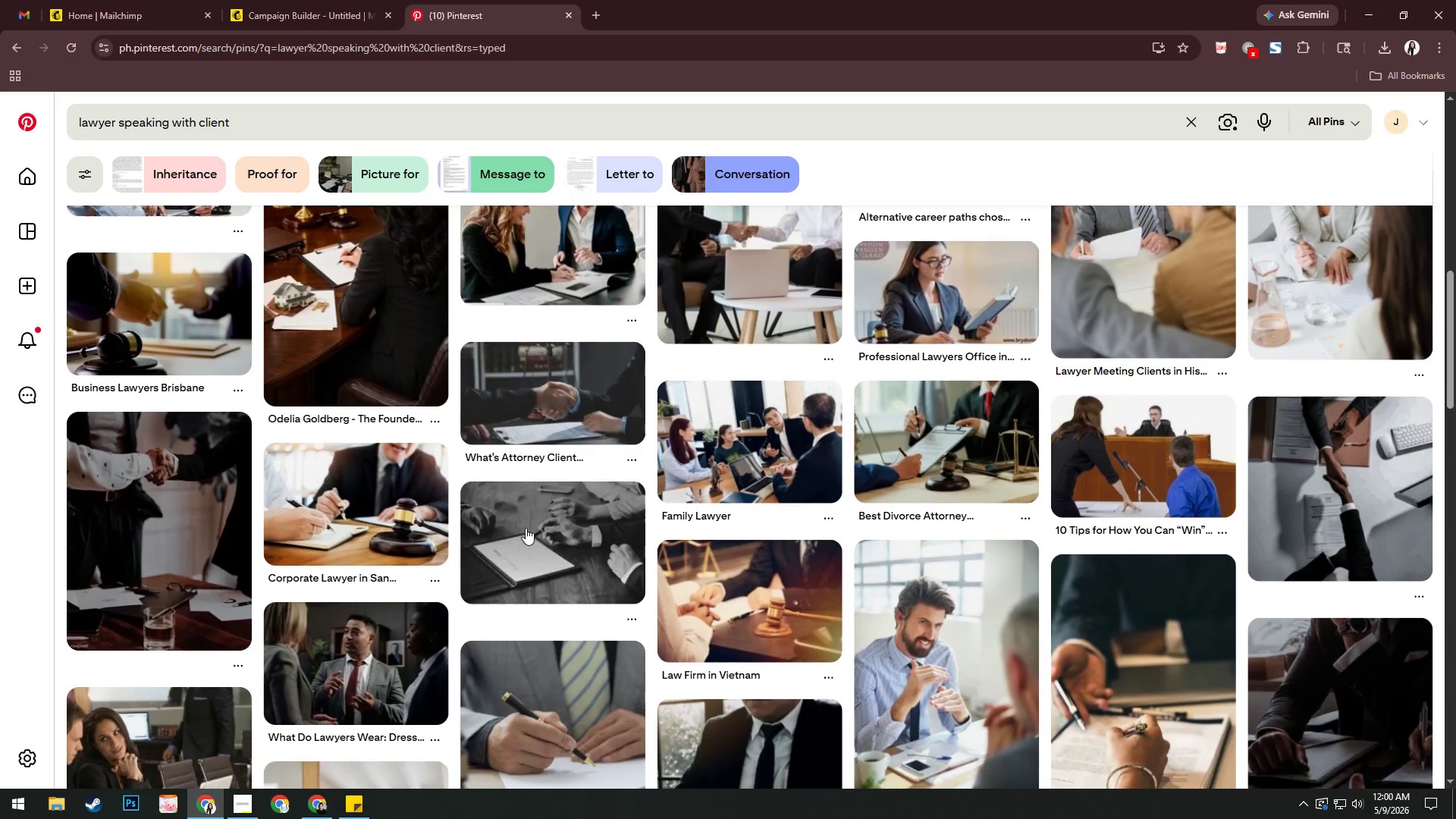 
mouse_move([524, 538])
 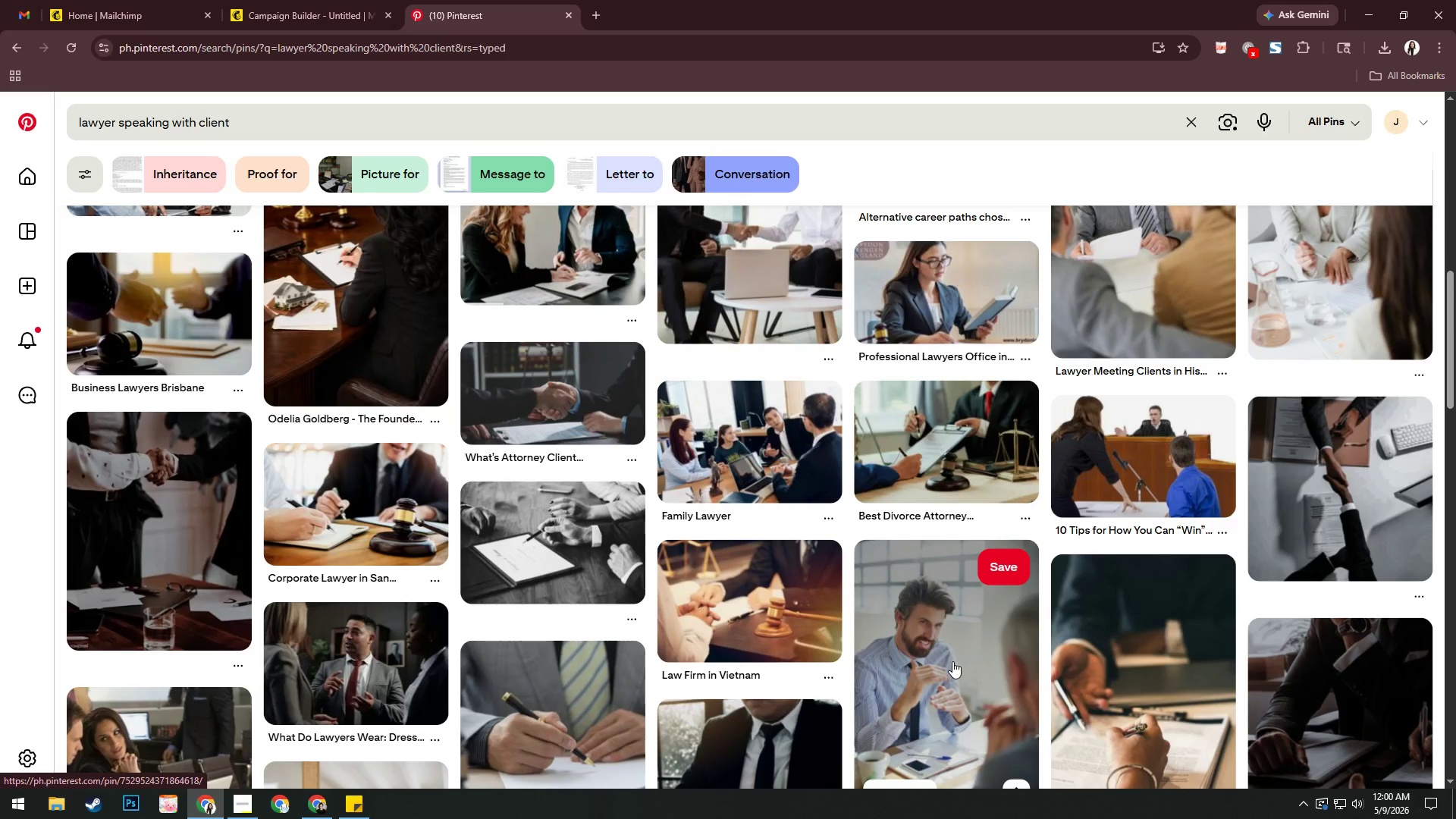 
left_click([952, 661])
 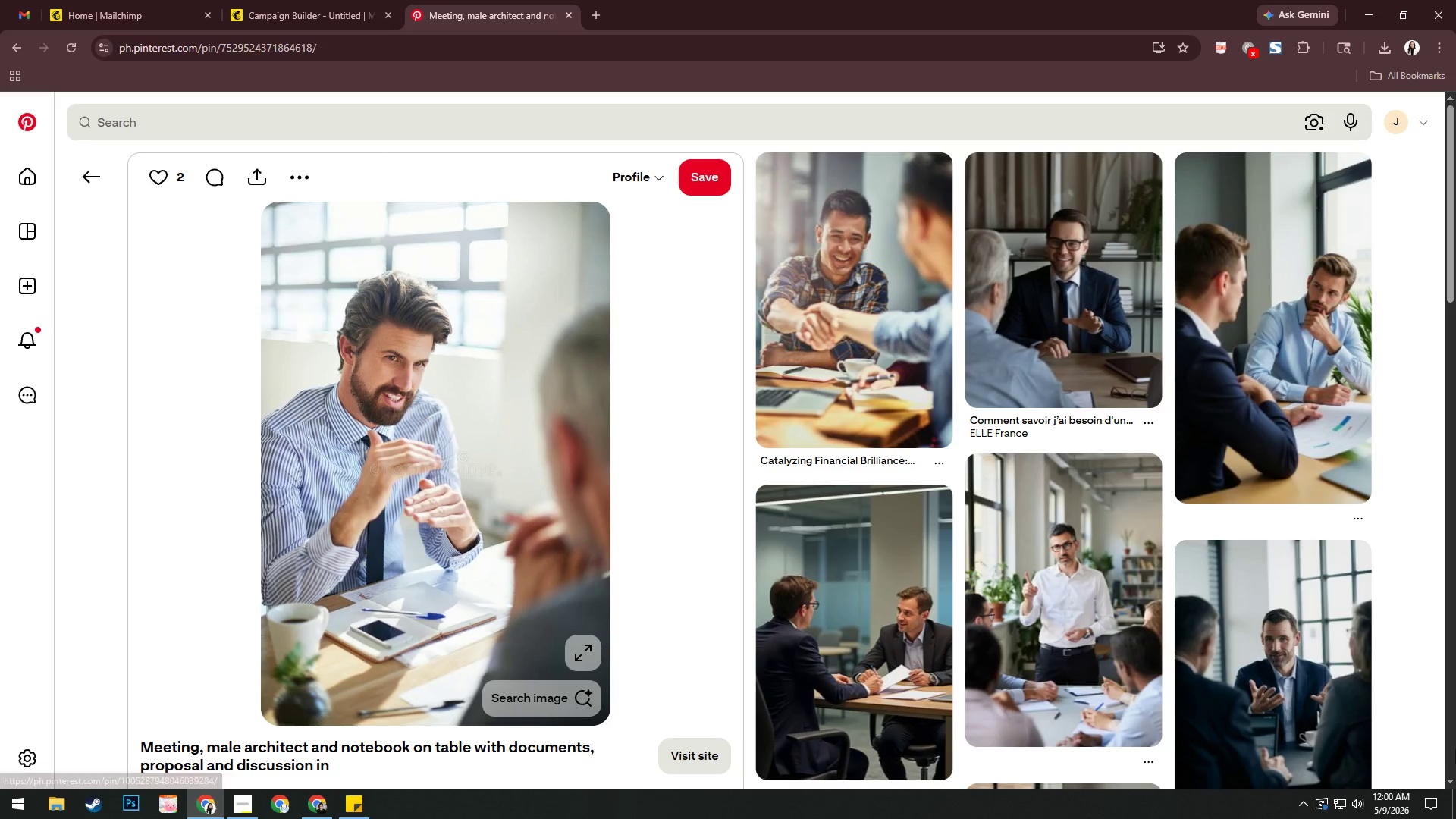 
wait(8.17)
 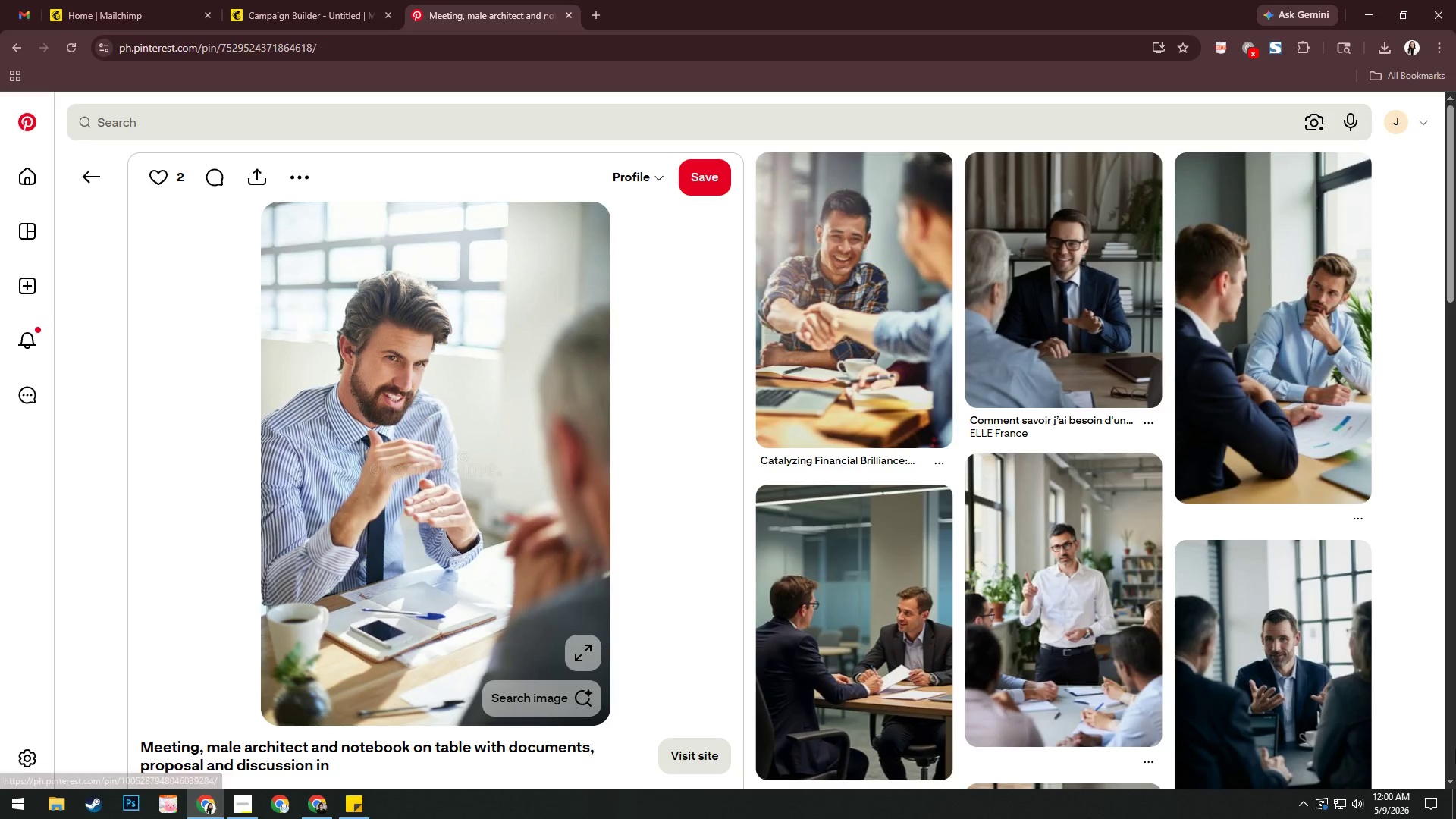 
left_click([1288, 664])
 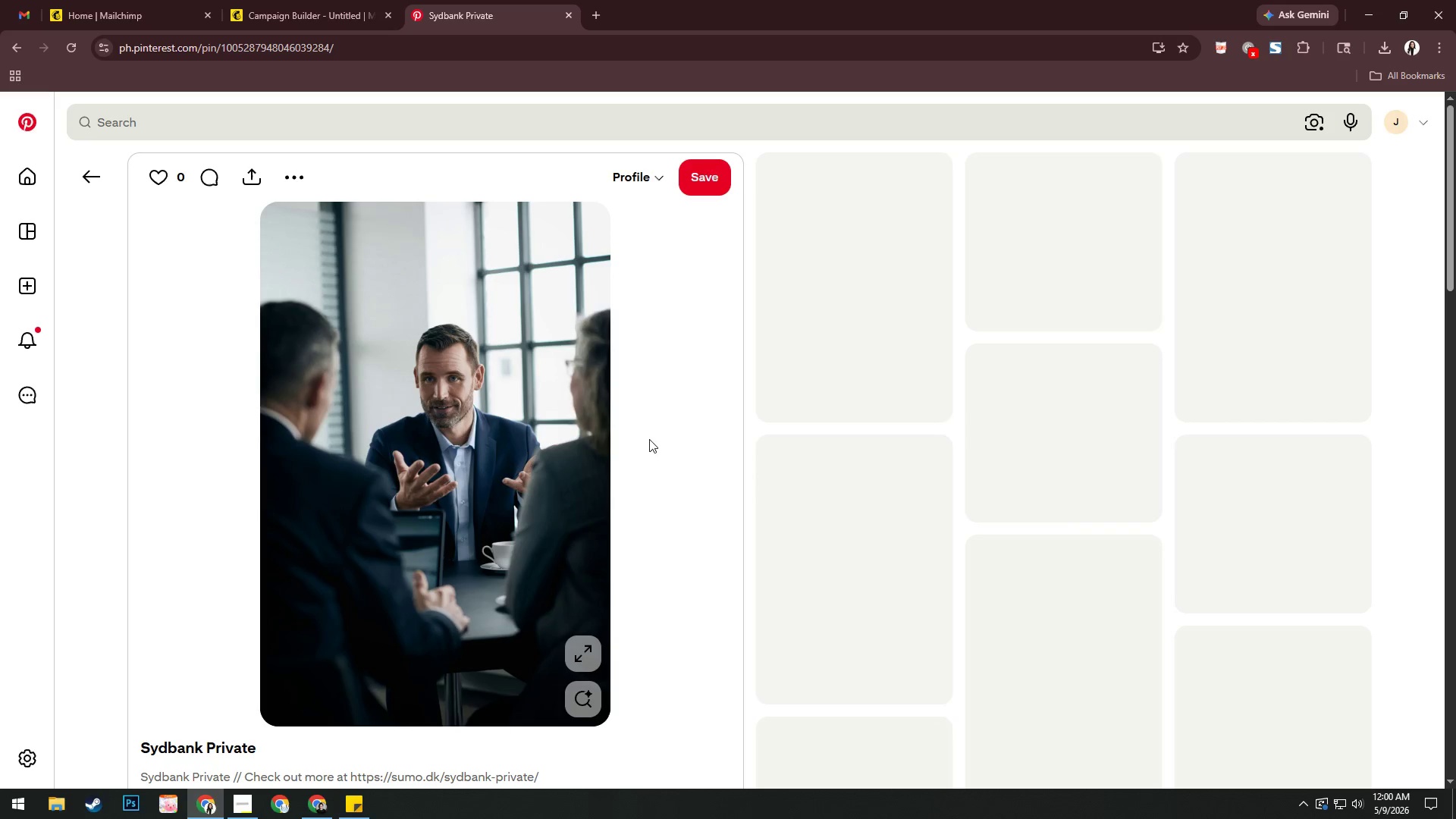 
right_click([418, 378])
 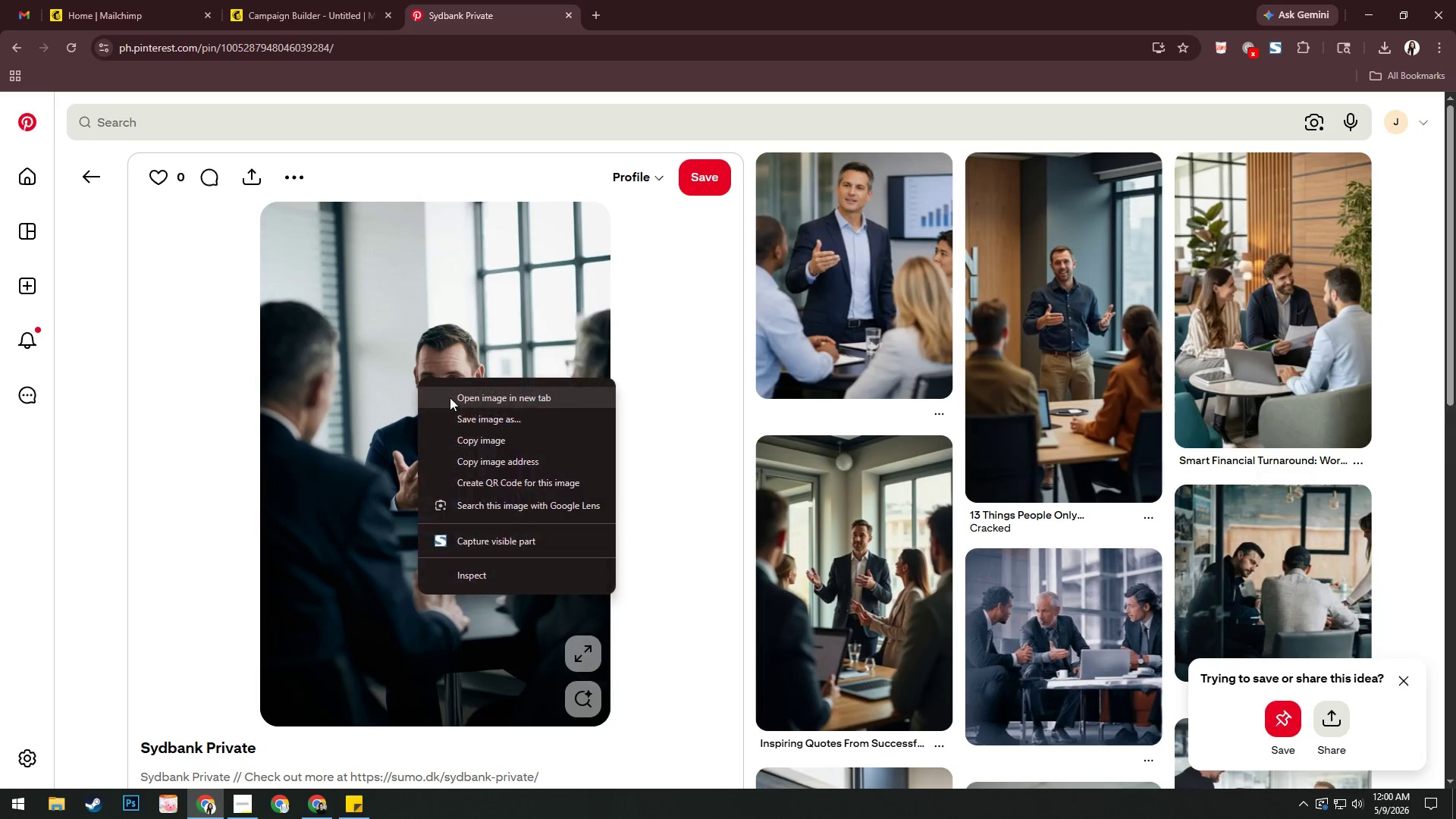 
left_click([450, 397])
 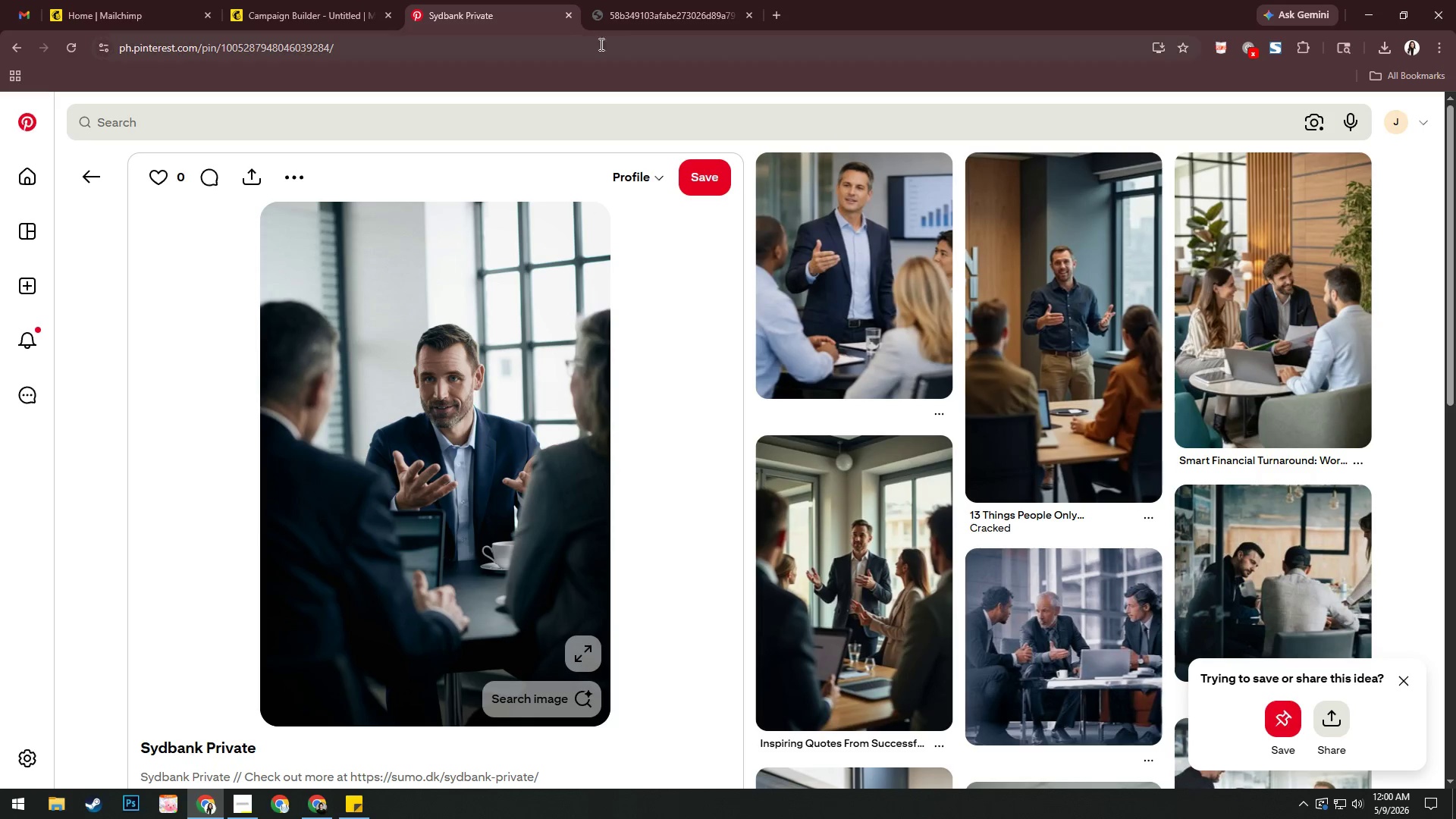 
left_click([639, 0])
 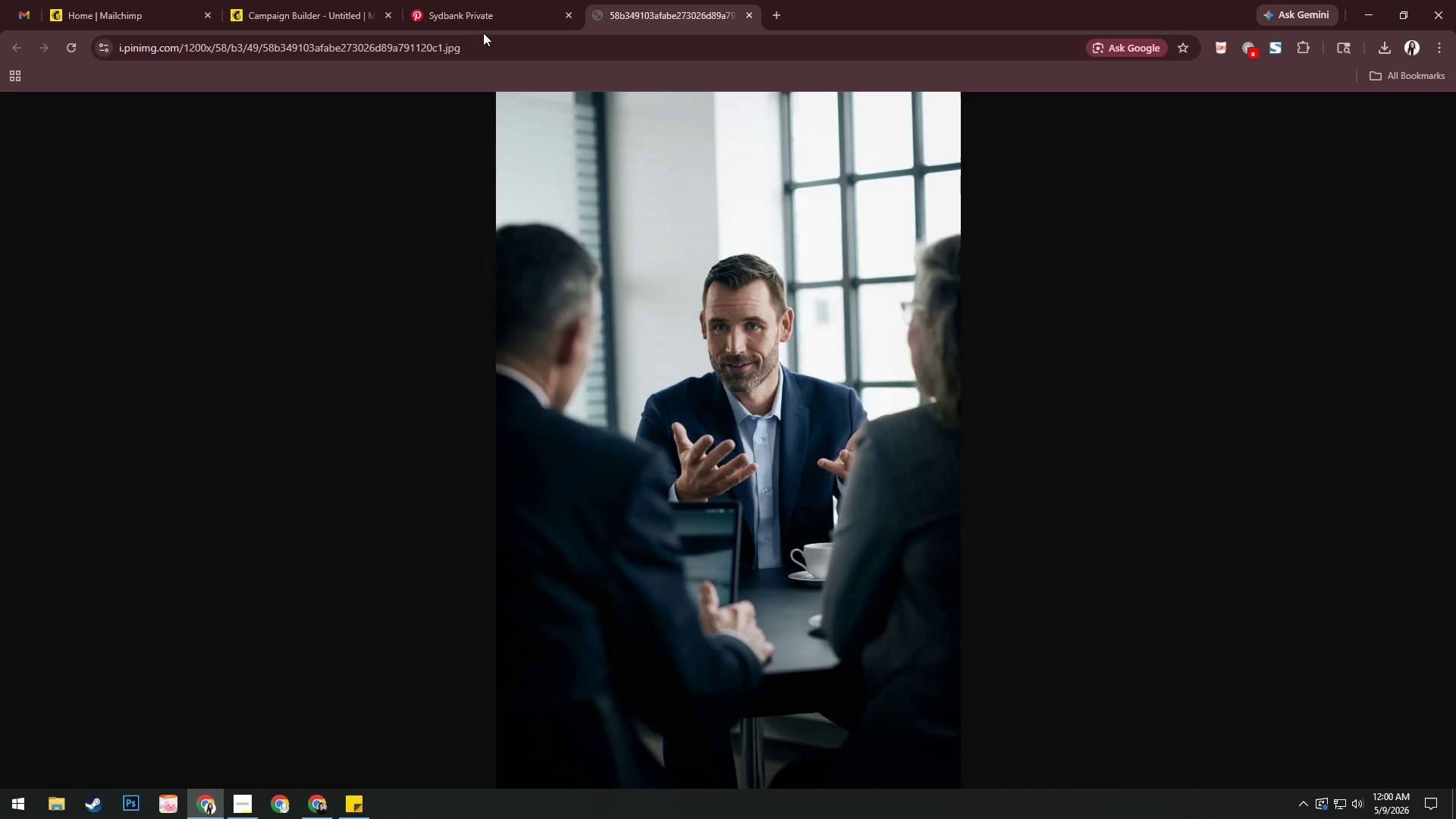 
left_click([506, 16])
 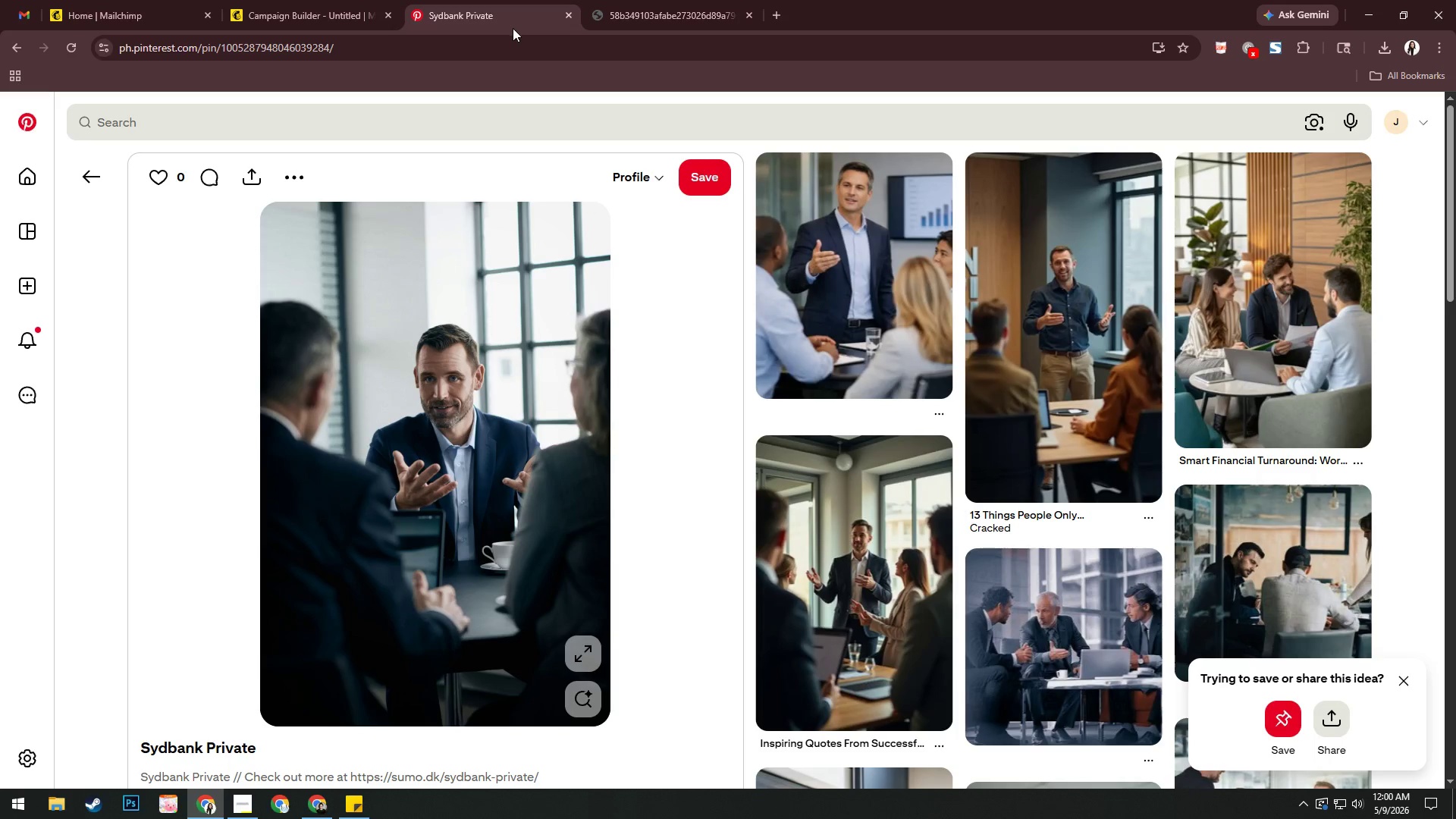 
wait(5.64)
 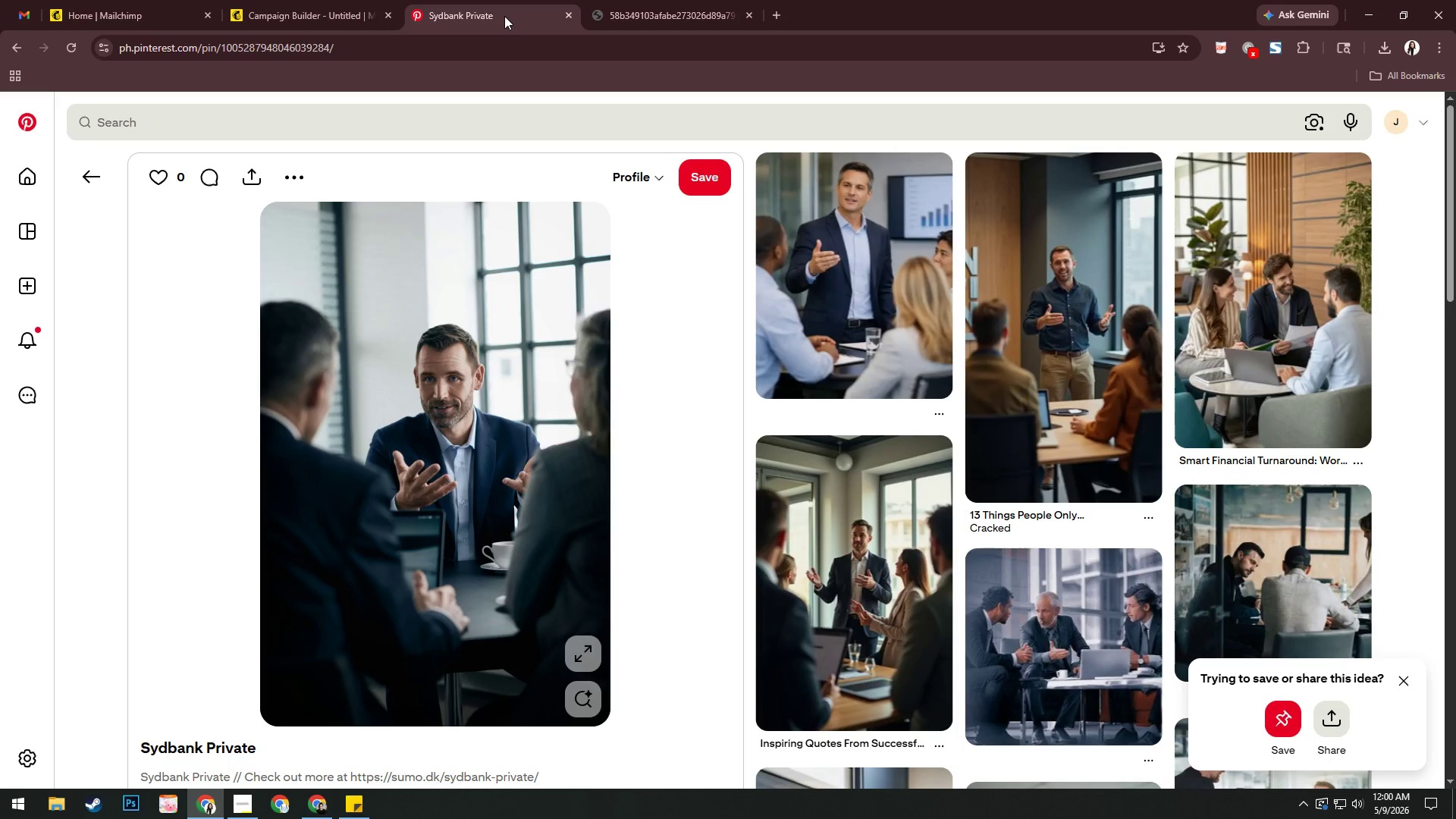 
left_click([1263, 306])
 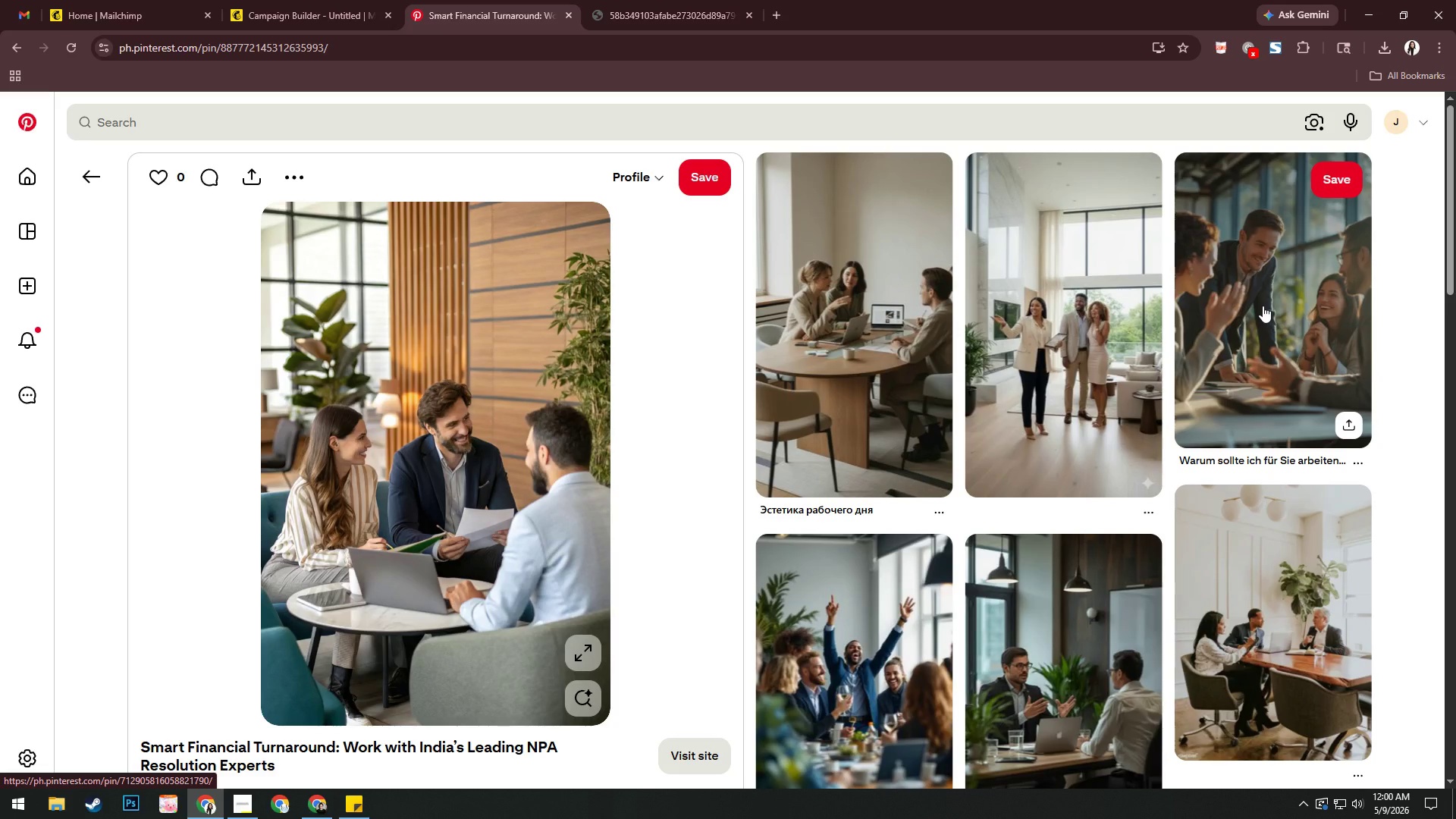 
wait(7.12)
 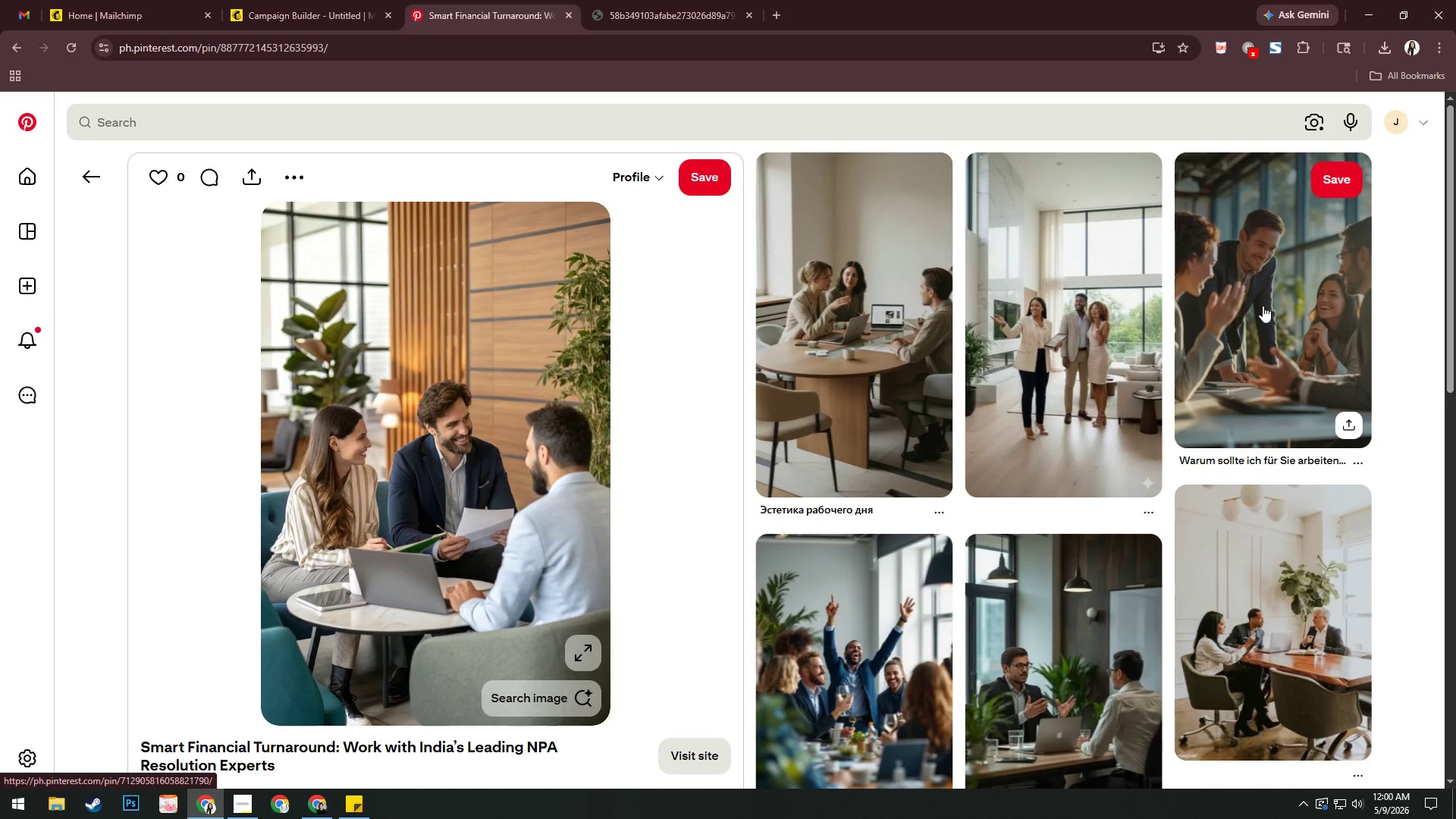 
right_click([363, 430])
 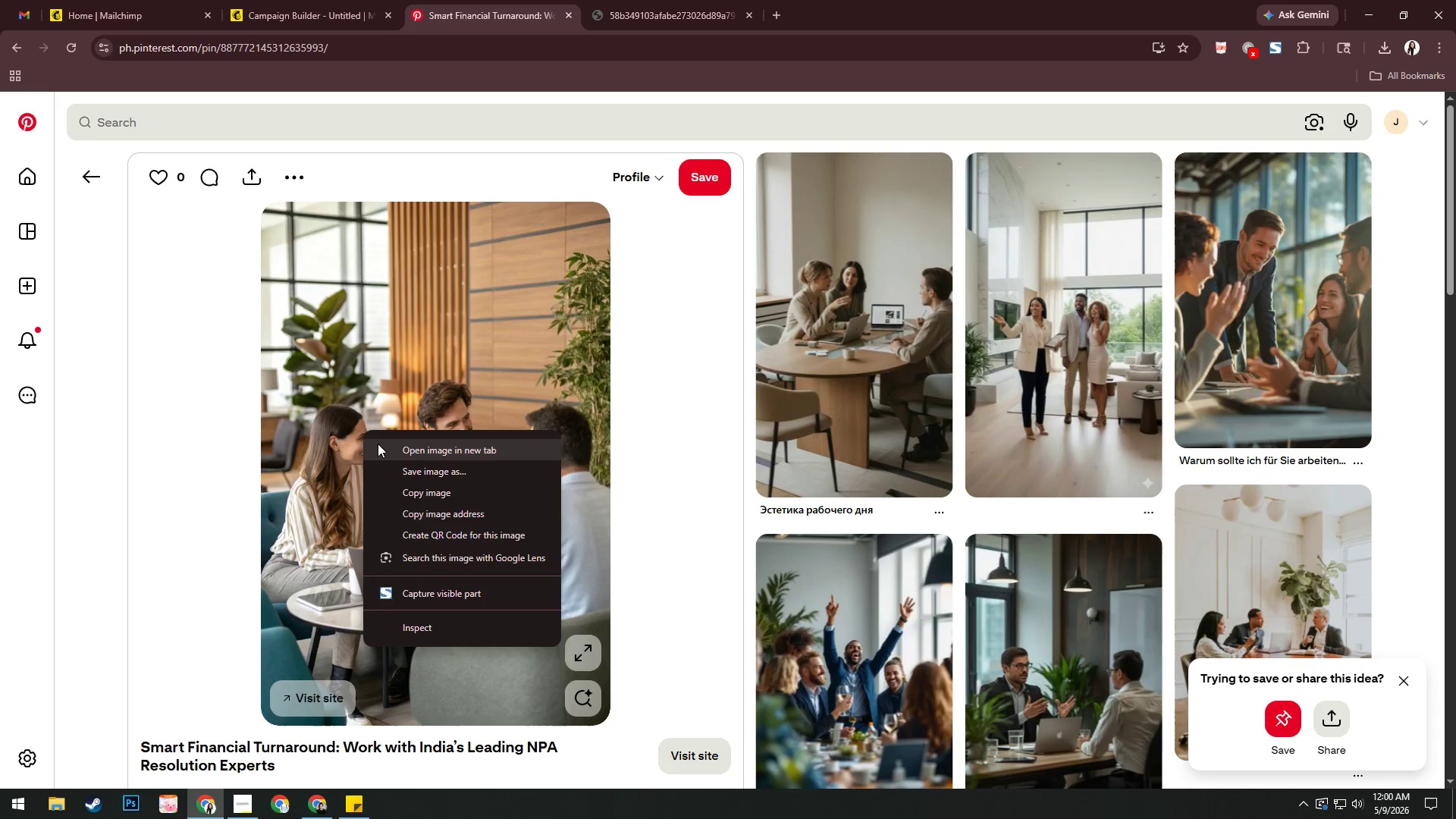 
left_click([378, 444])
 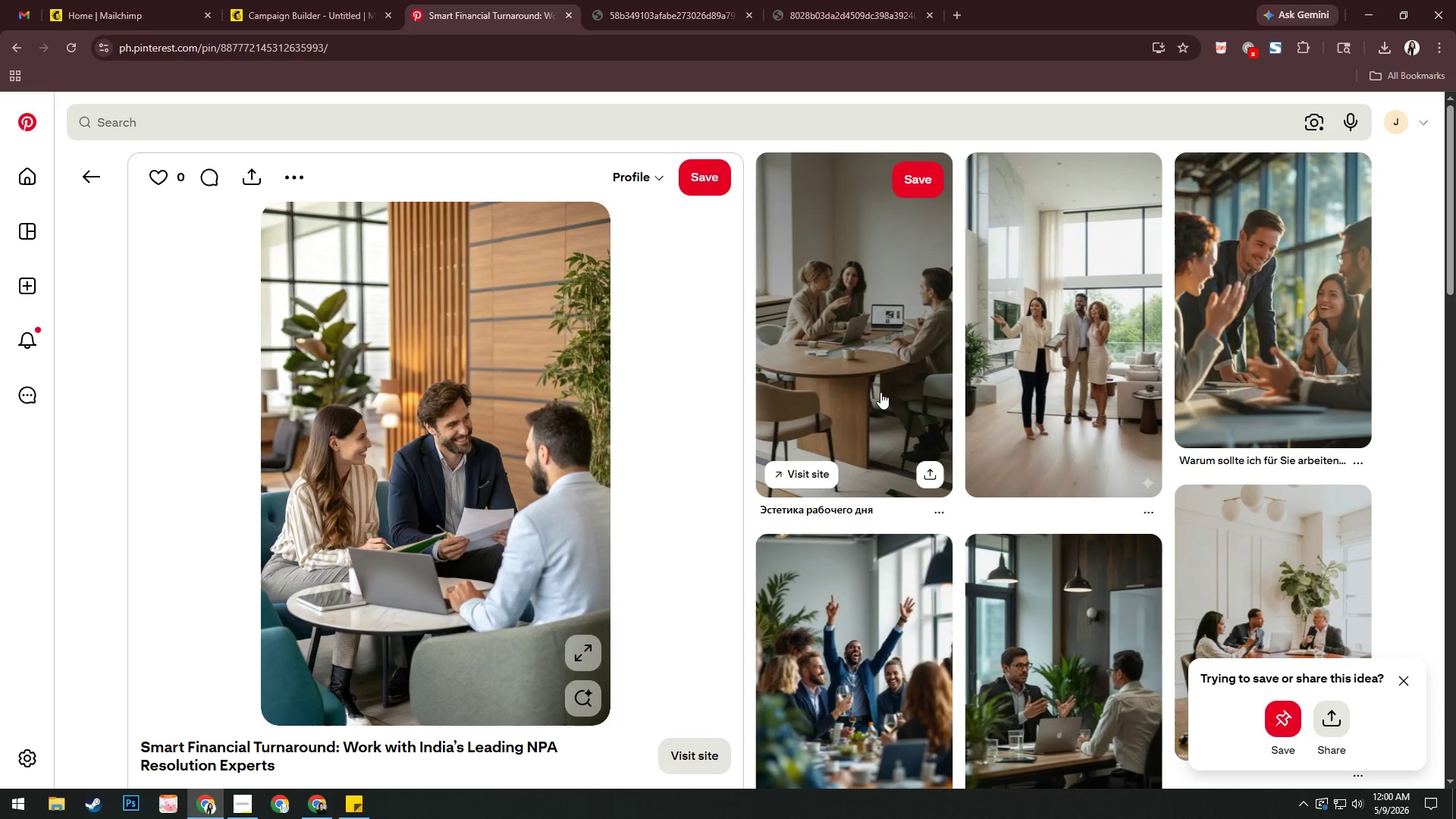 
left_click([669, 0])
 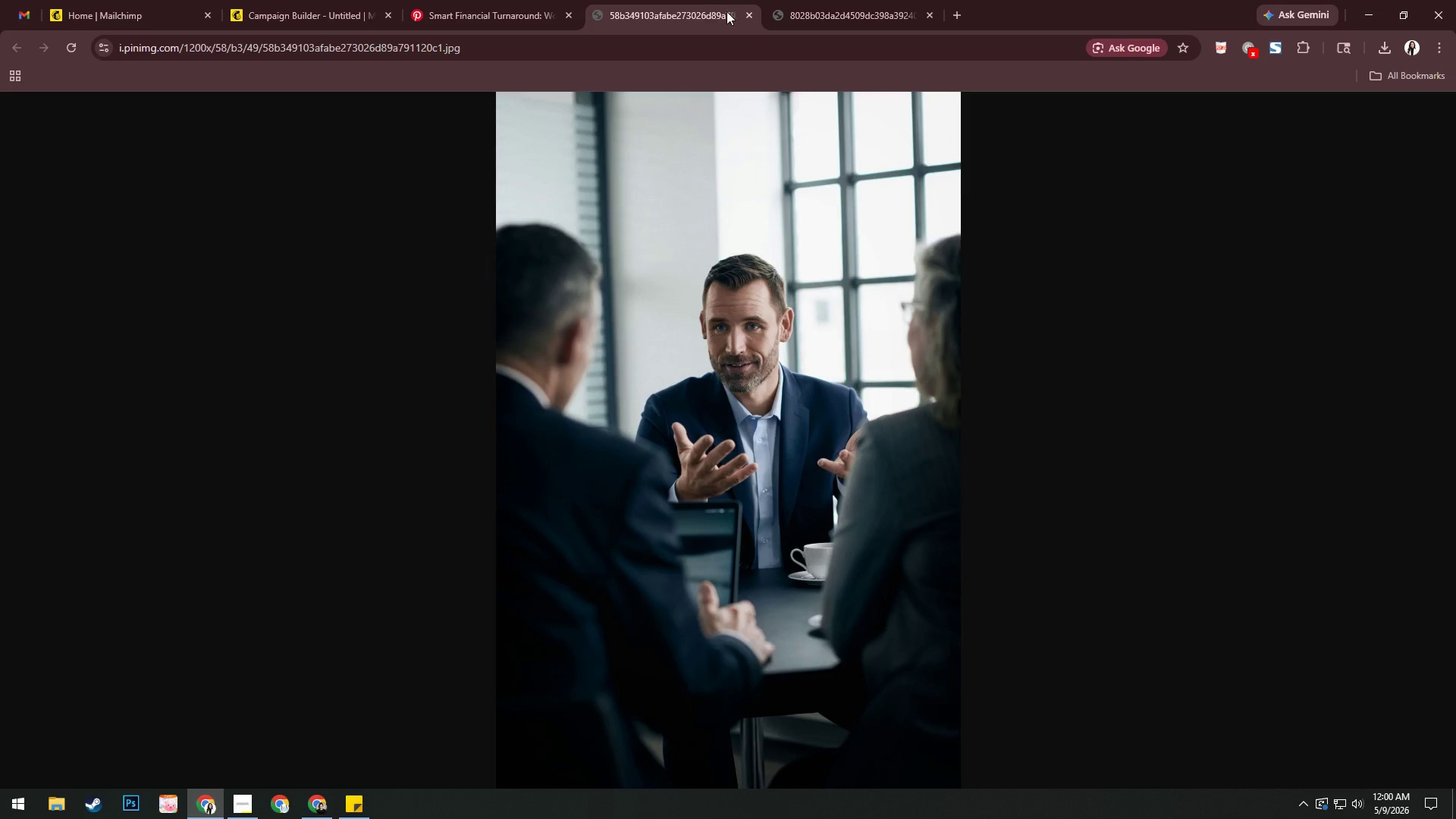 
left_click([783, 14])
 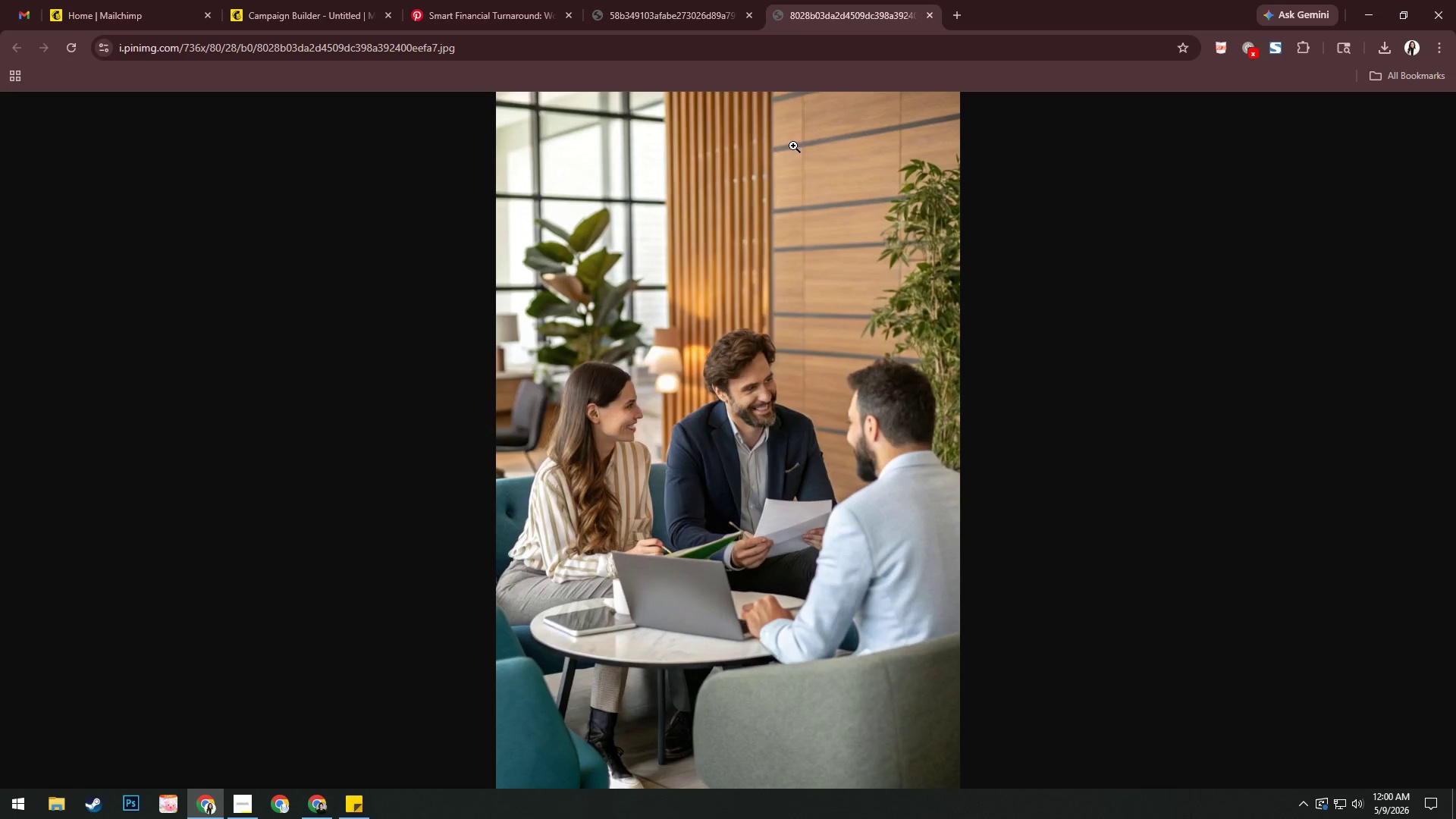 
right_click([785, 162])
 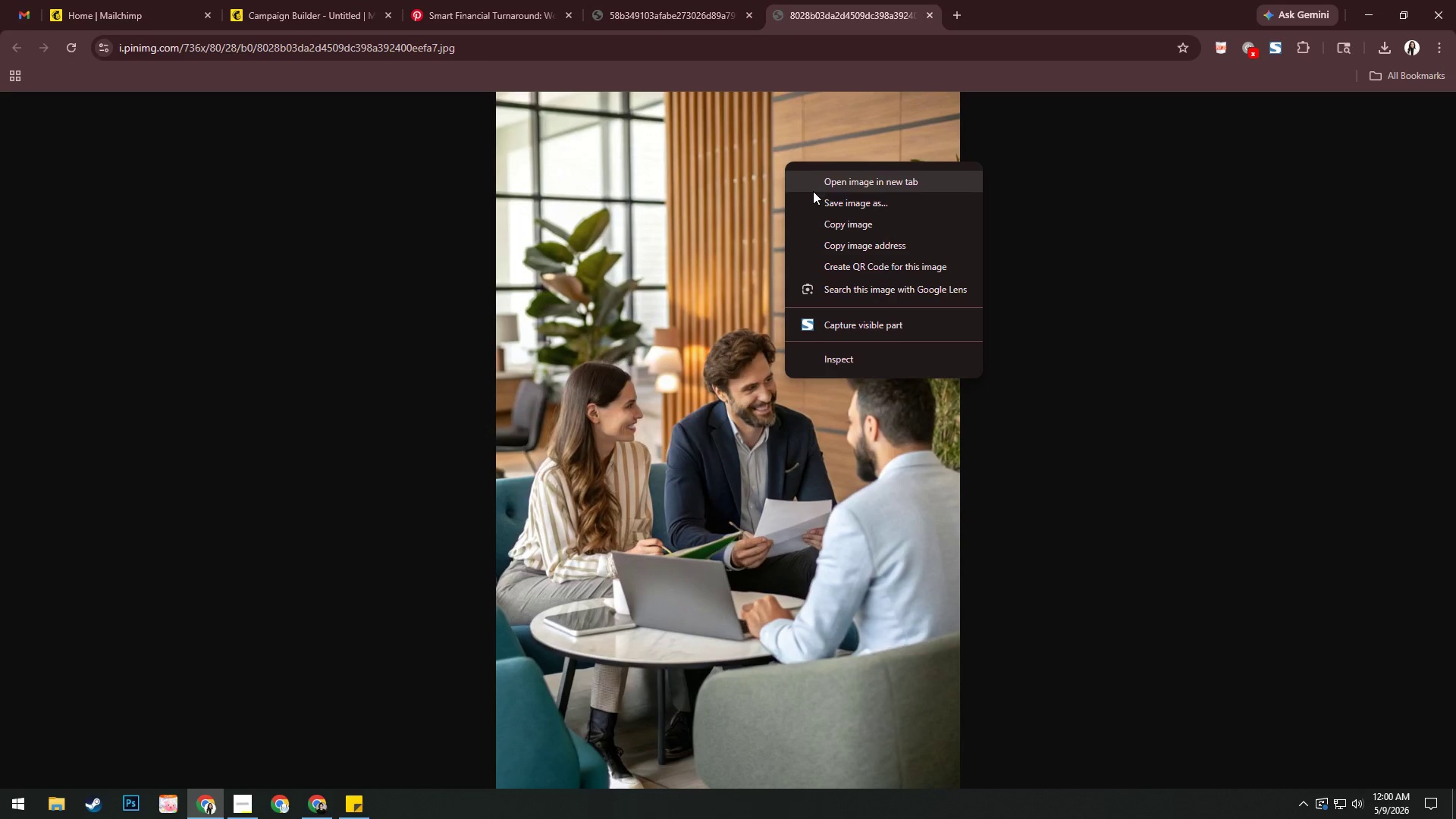 
left_click([814, 199])
 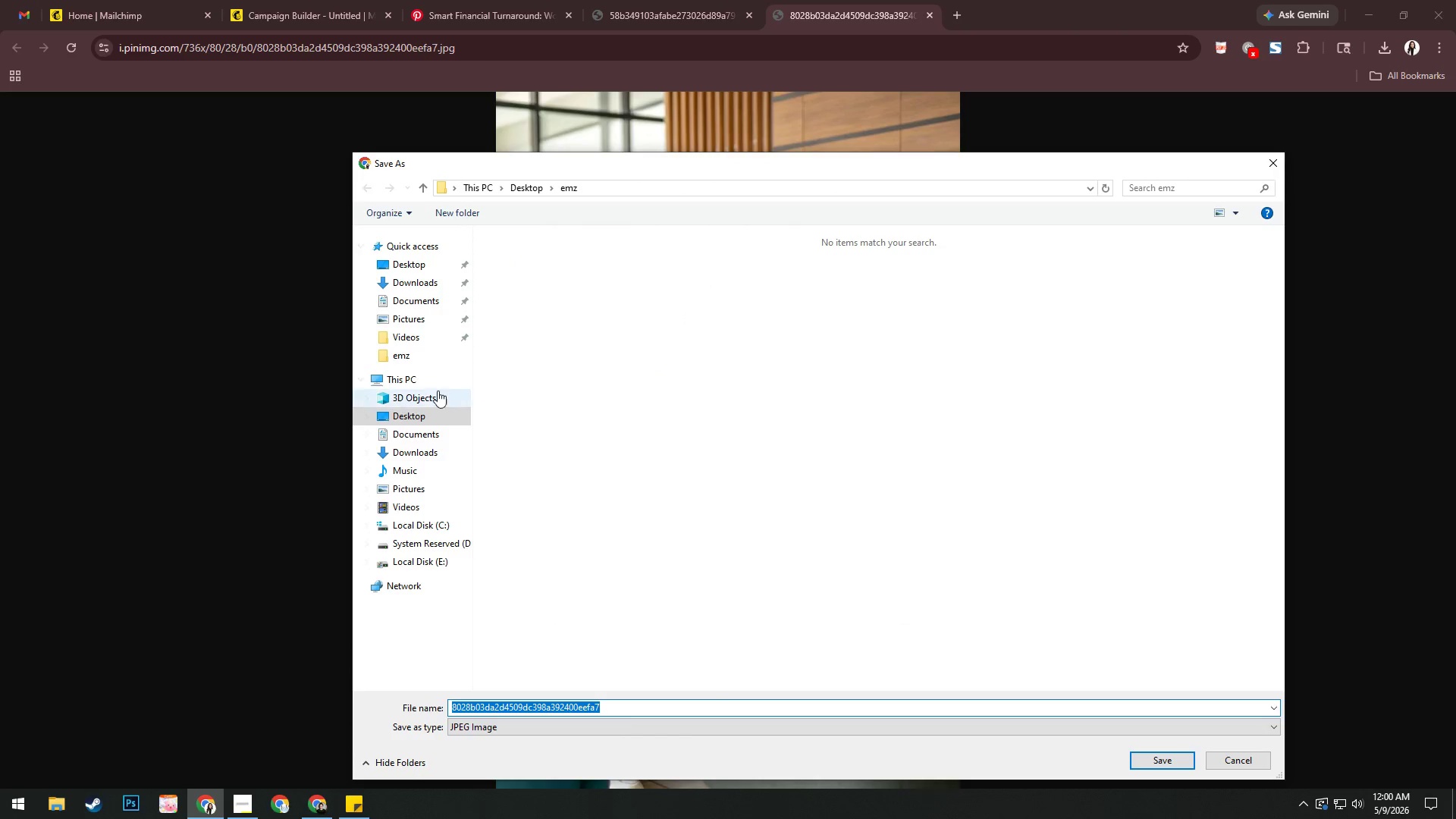 
left_click([431, 351])
 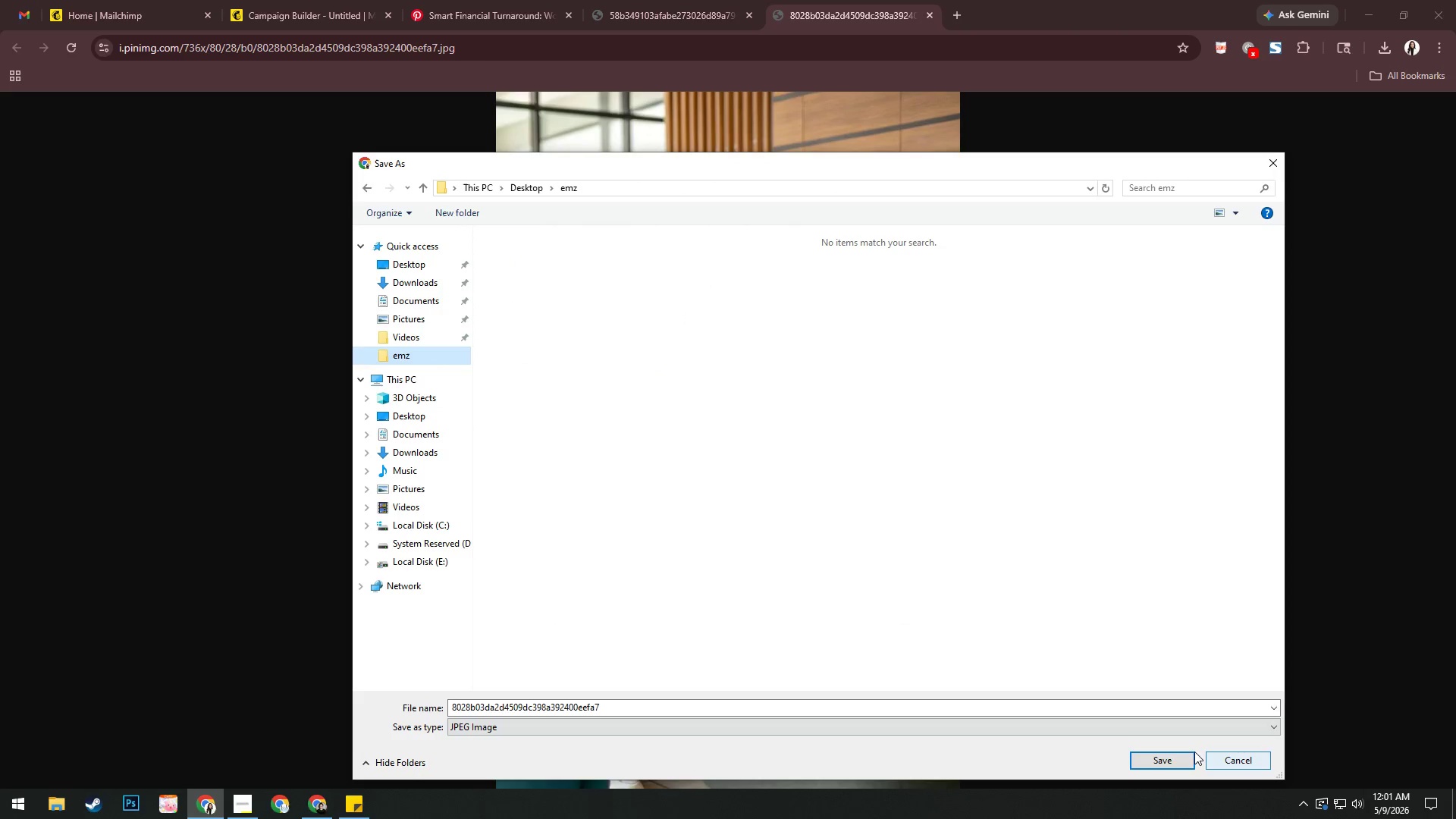 
left_click([1166, 766])
 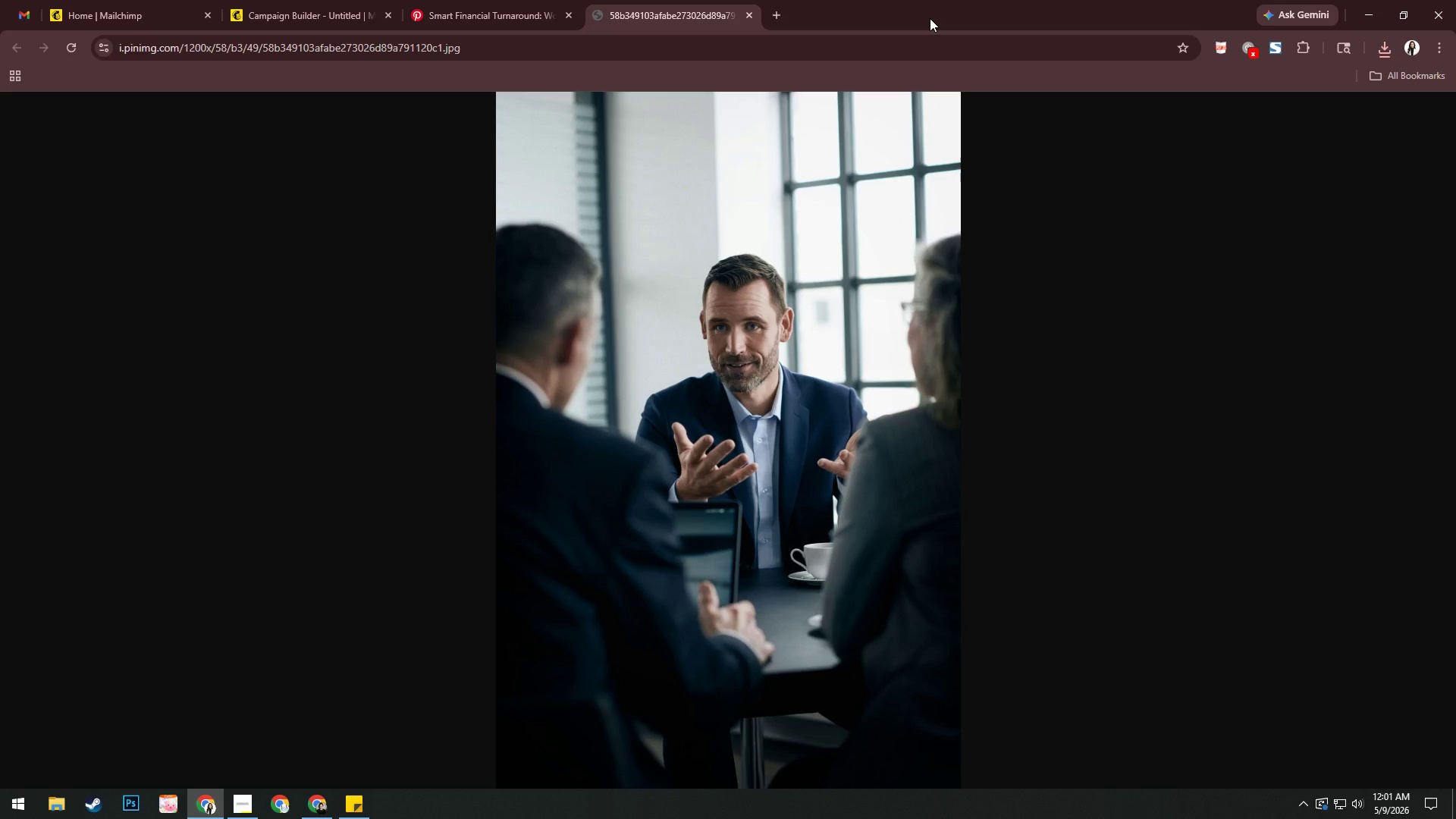 
right_click([795, 321])
 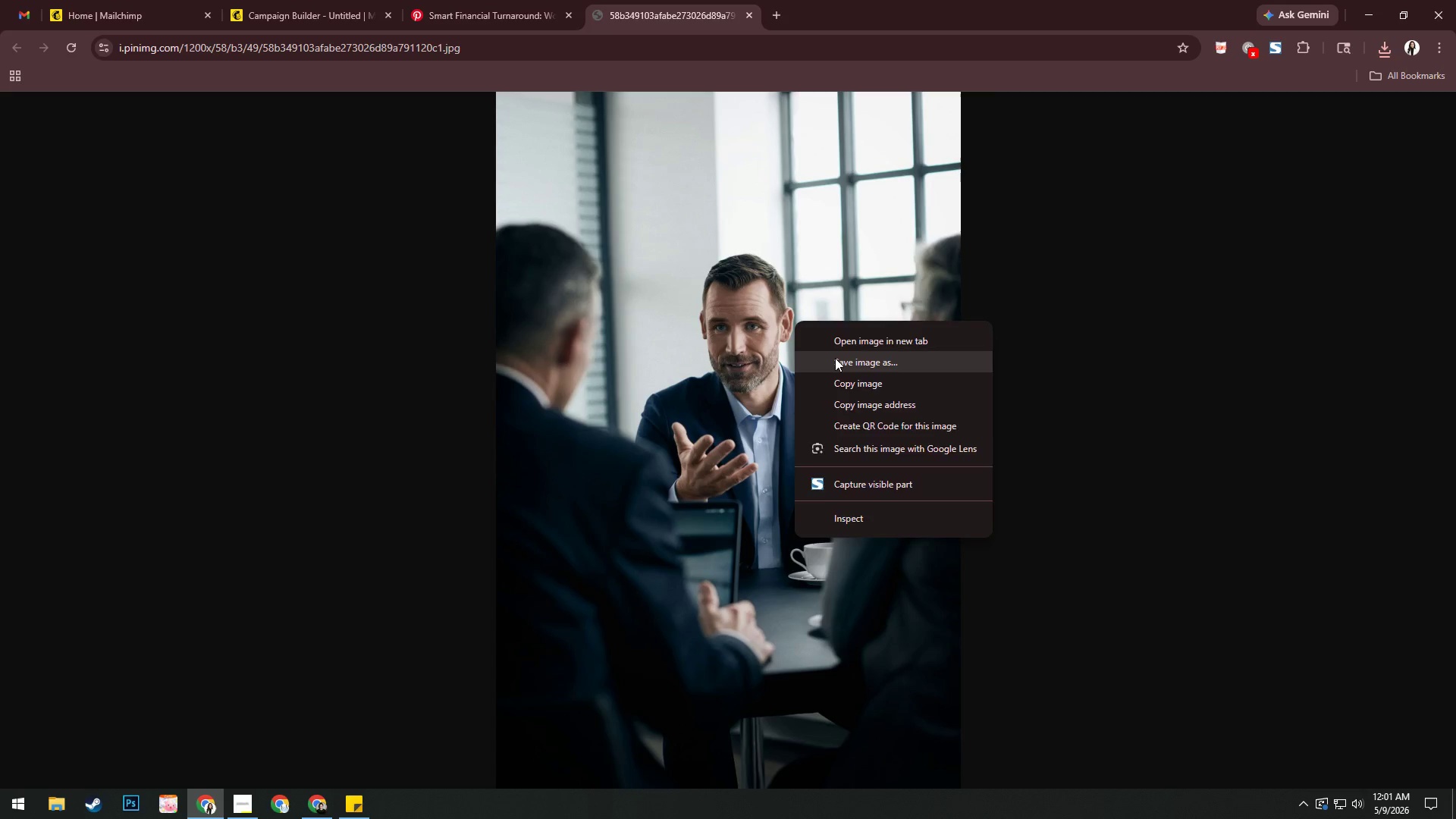 
left_click([835, 358])
 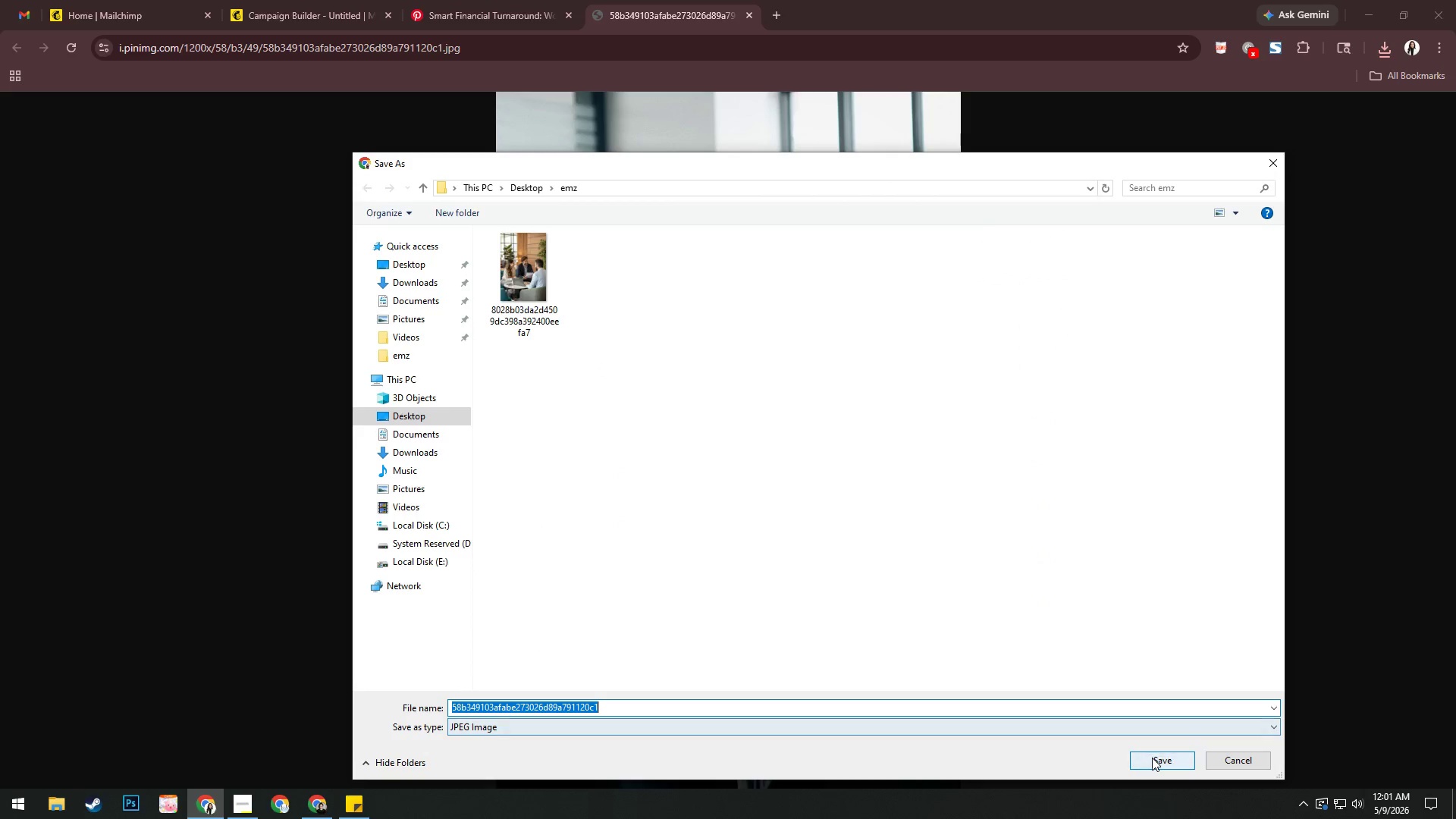 
left_click([438, 352])
 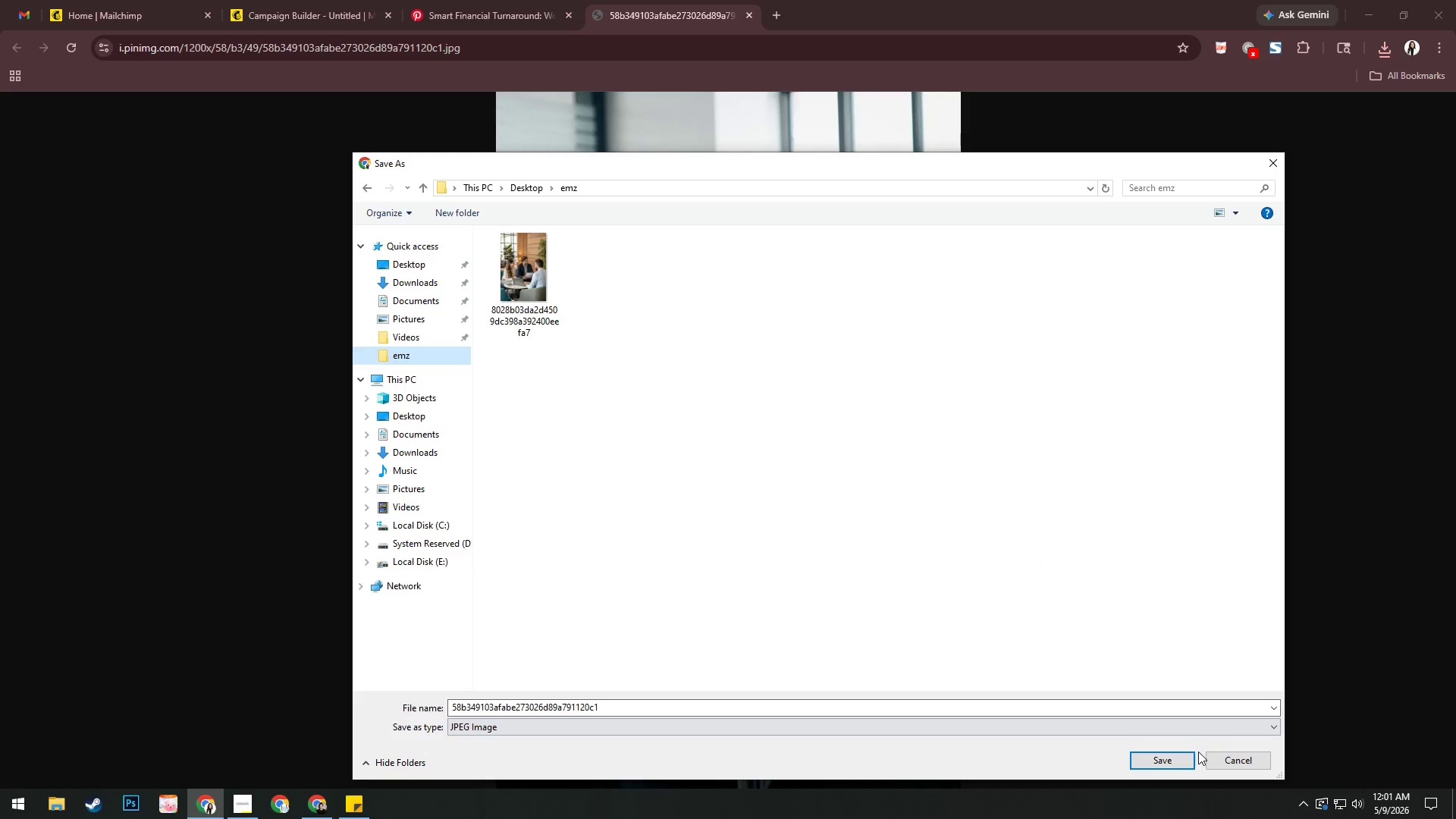 
left_click([1172, 755])
 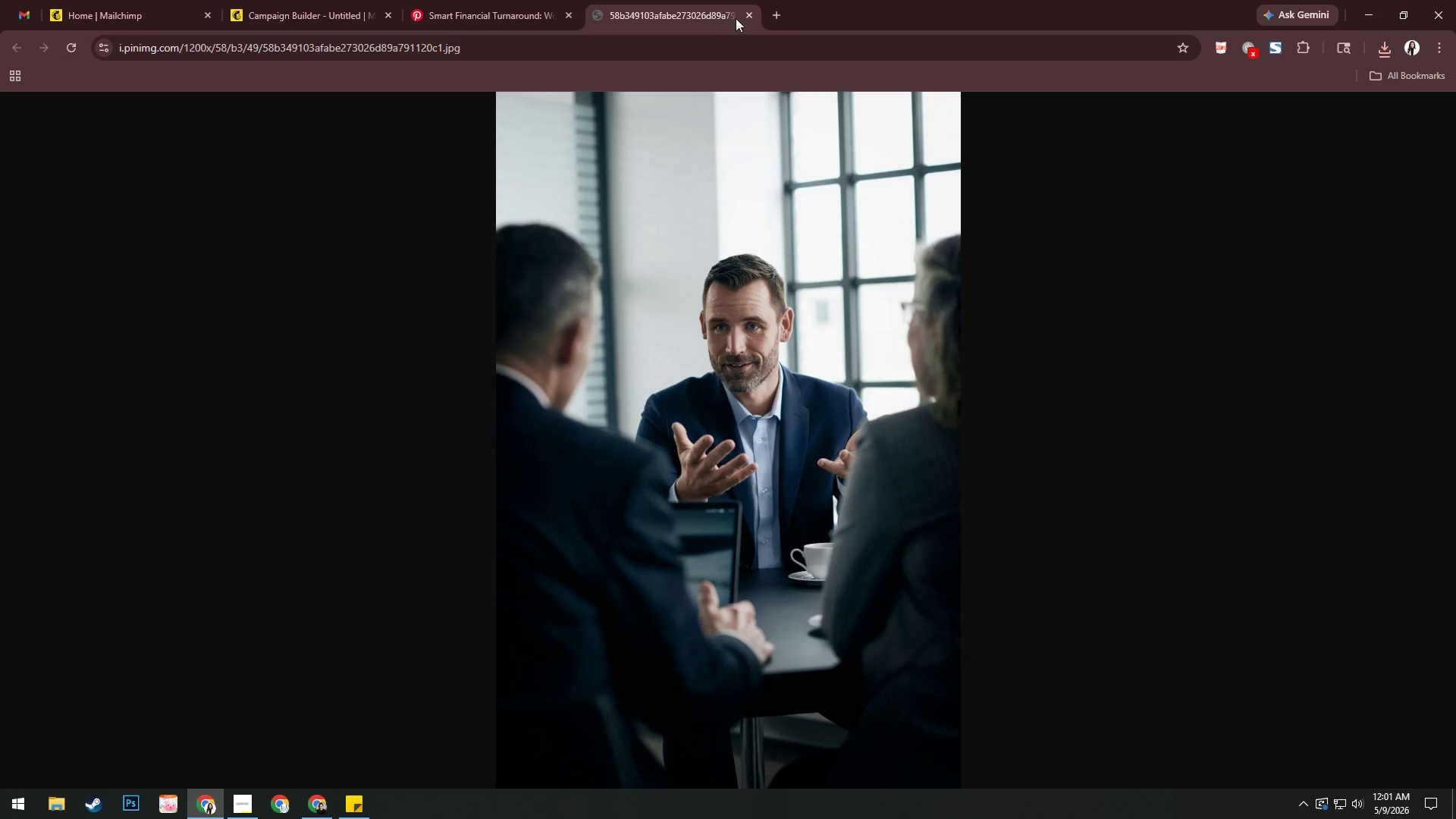 
left_click([745, 19])
 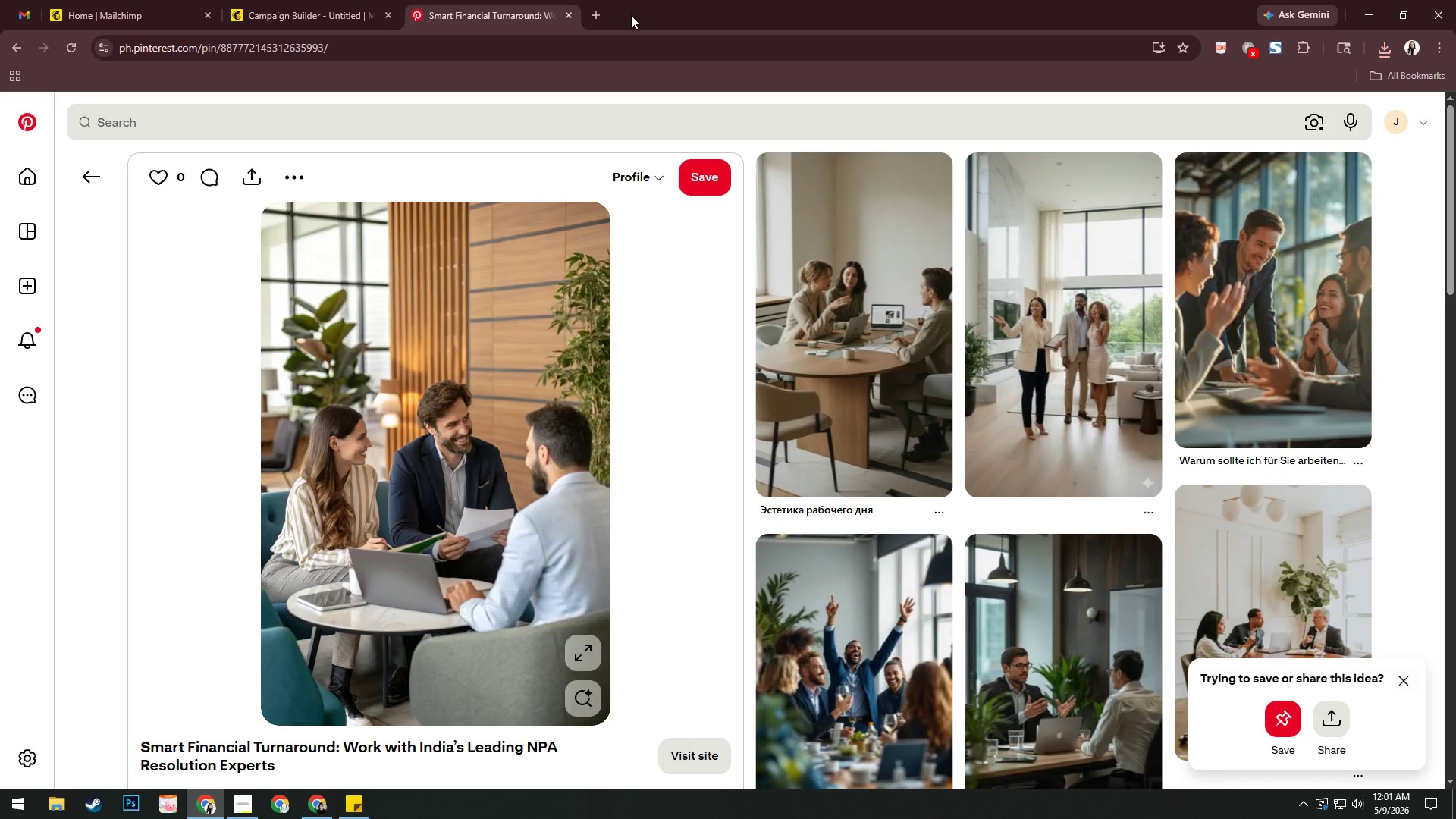 
left_click([339, 0])
 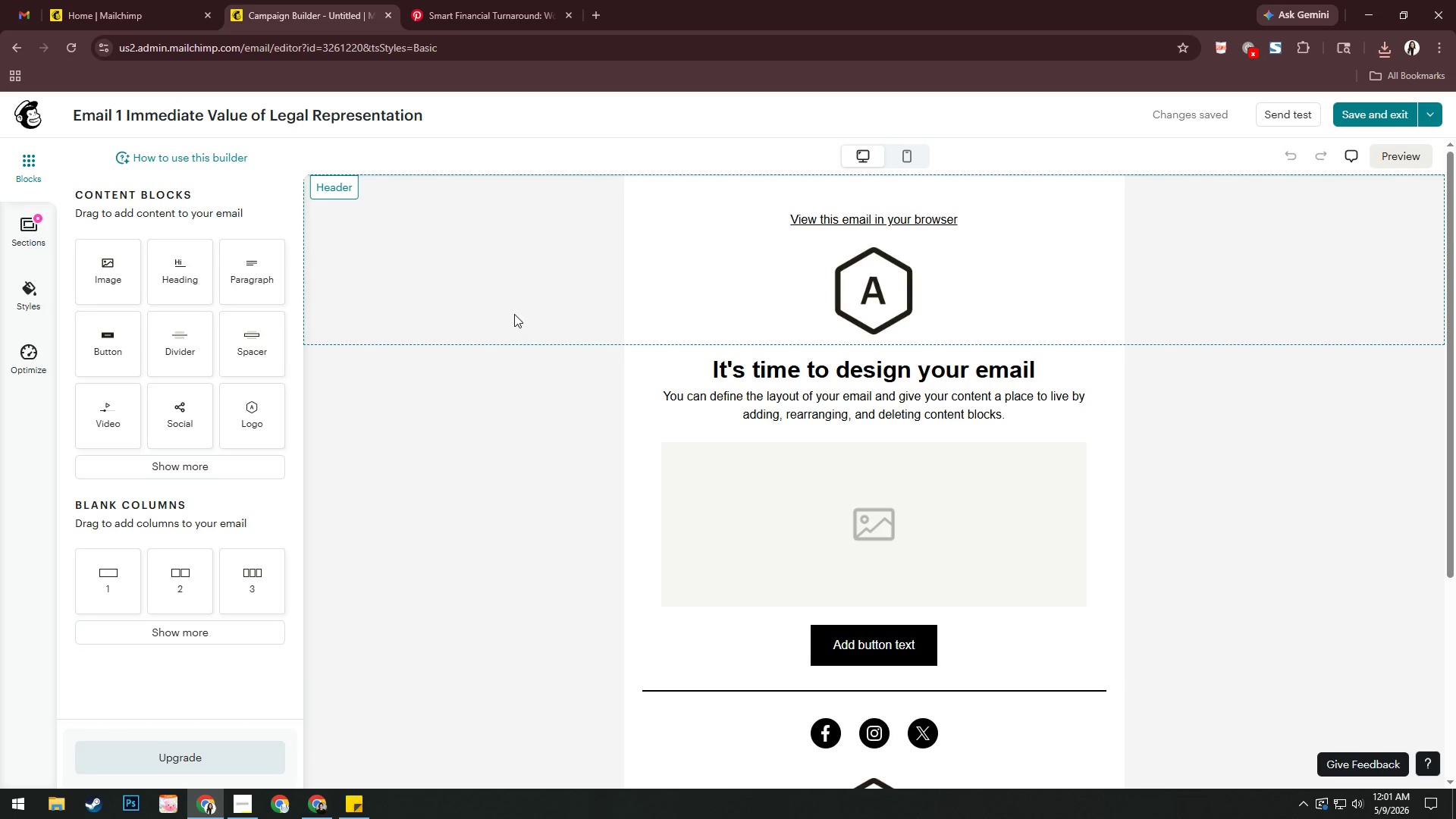 
wait(6.7)
 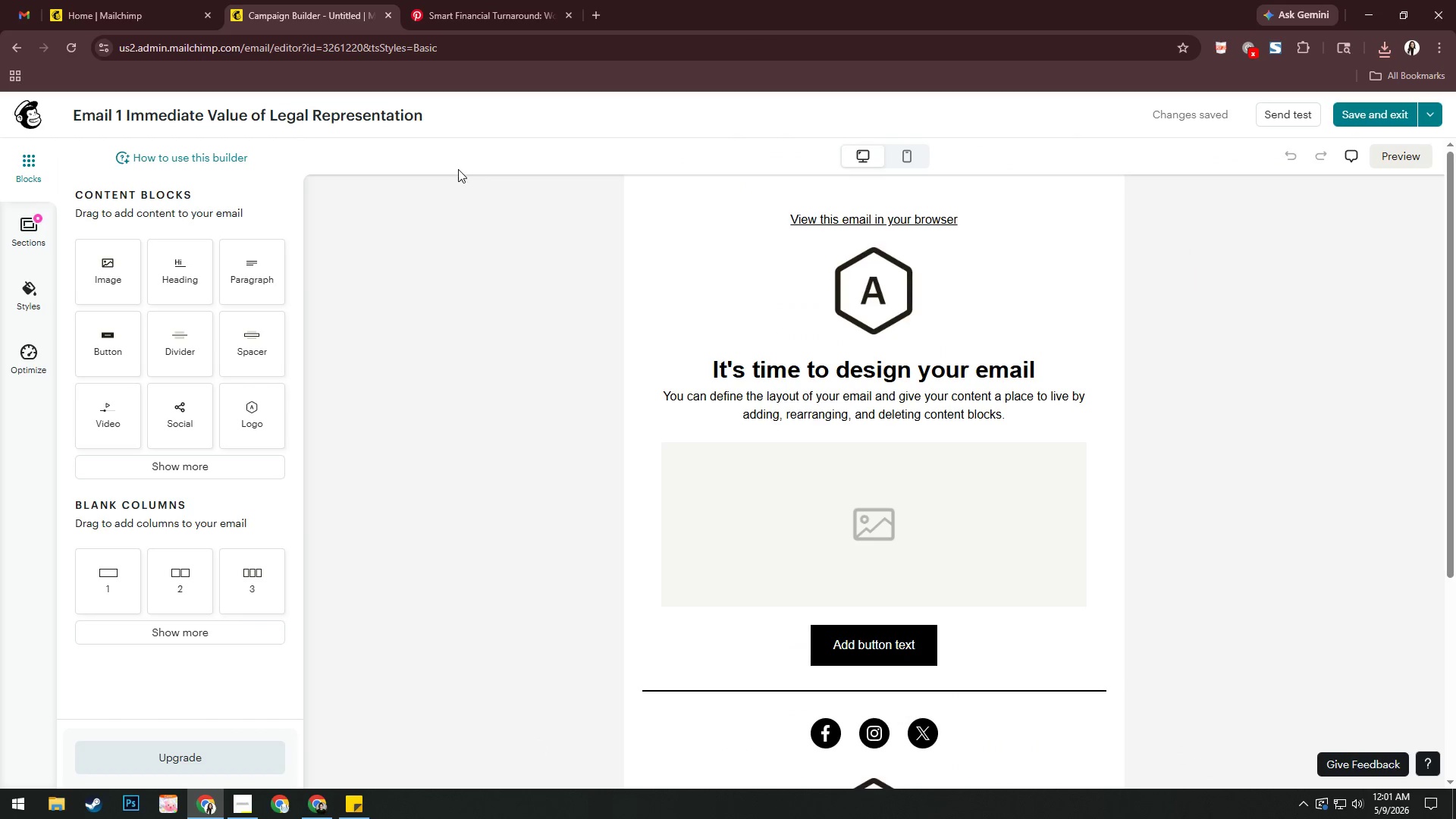 
left_click([974, 723])
 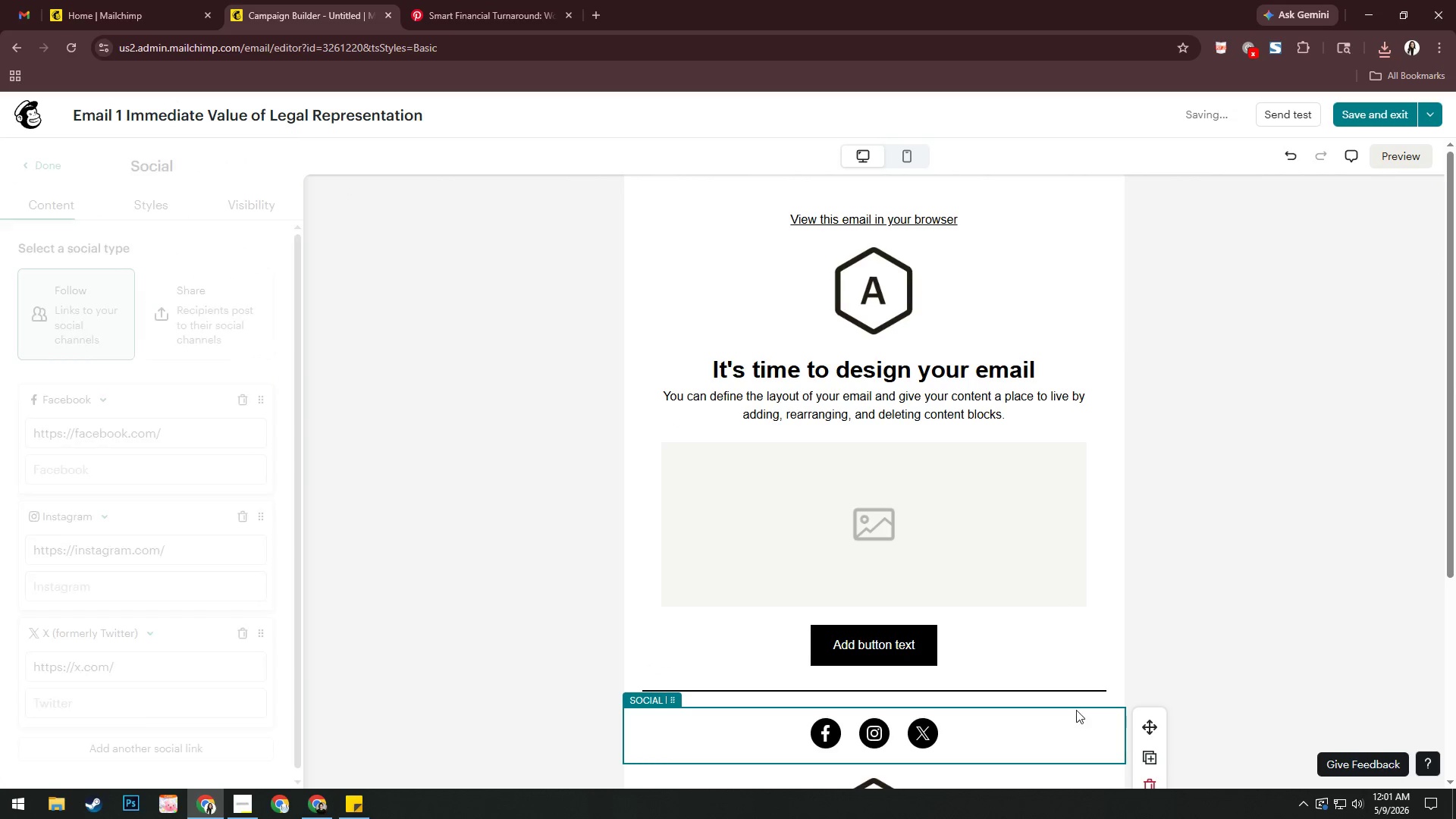 
scroll: coordinate [1106, 701], scroll_direction: down, amount: 2.0
 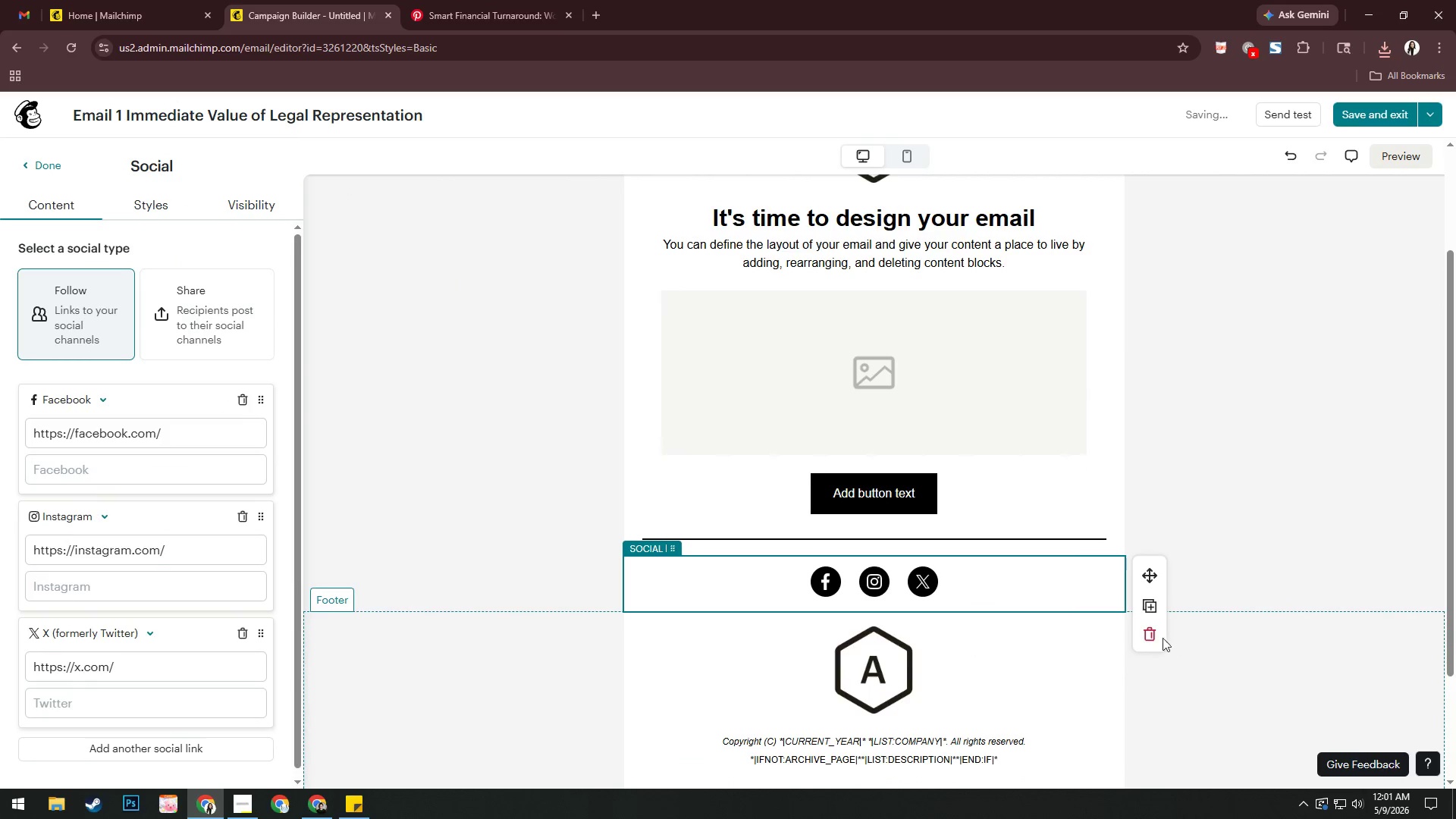 
left_click([1153, 635])
 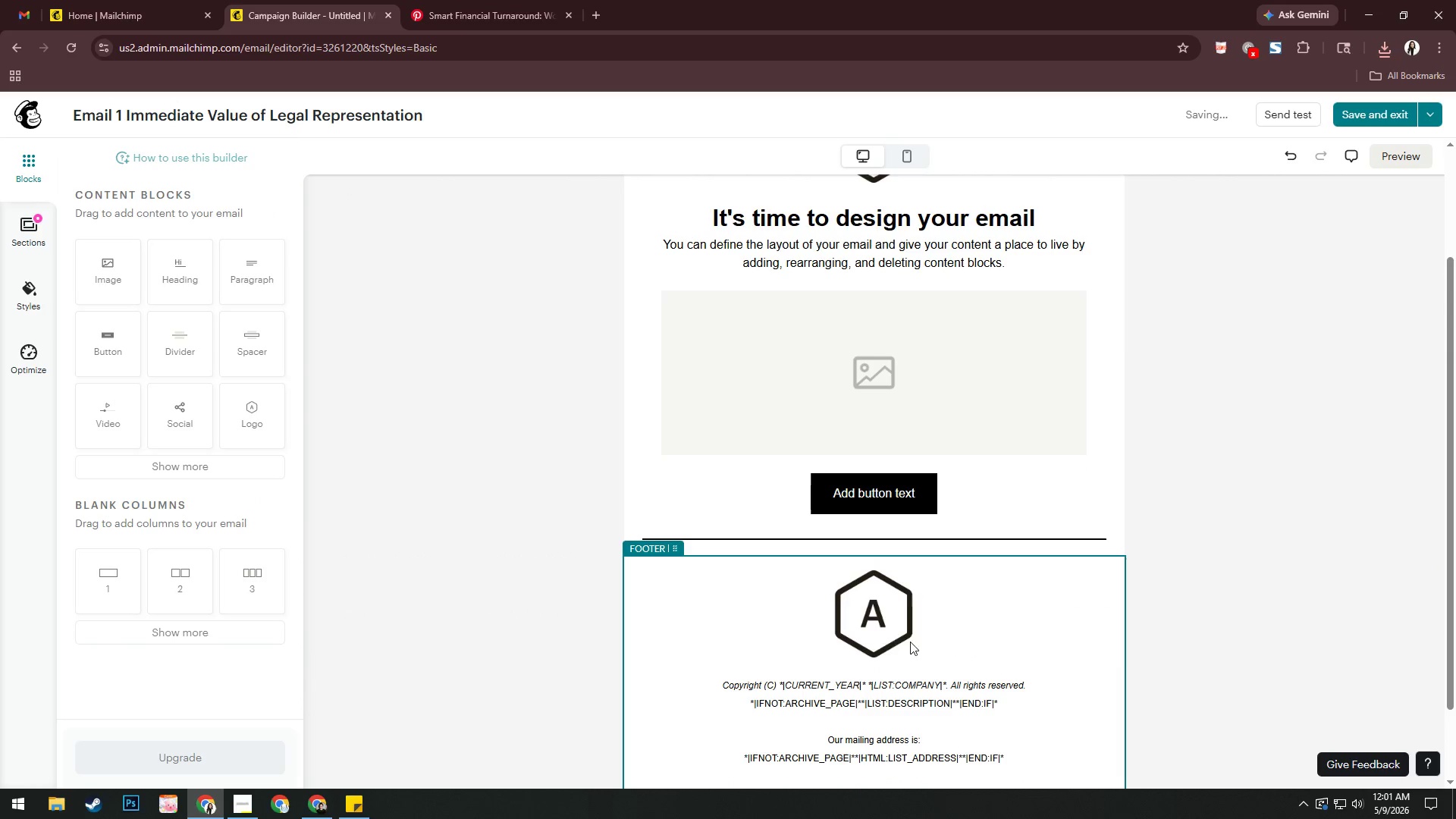 
left_click([888, 624])
 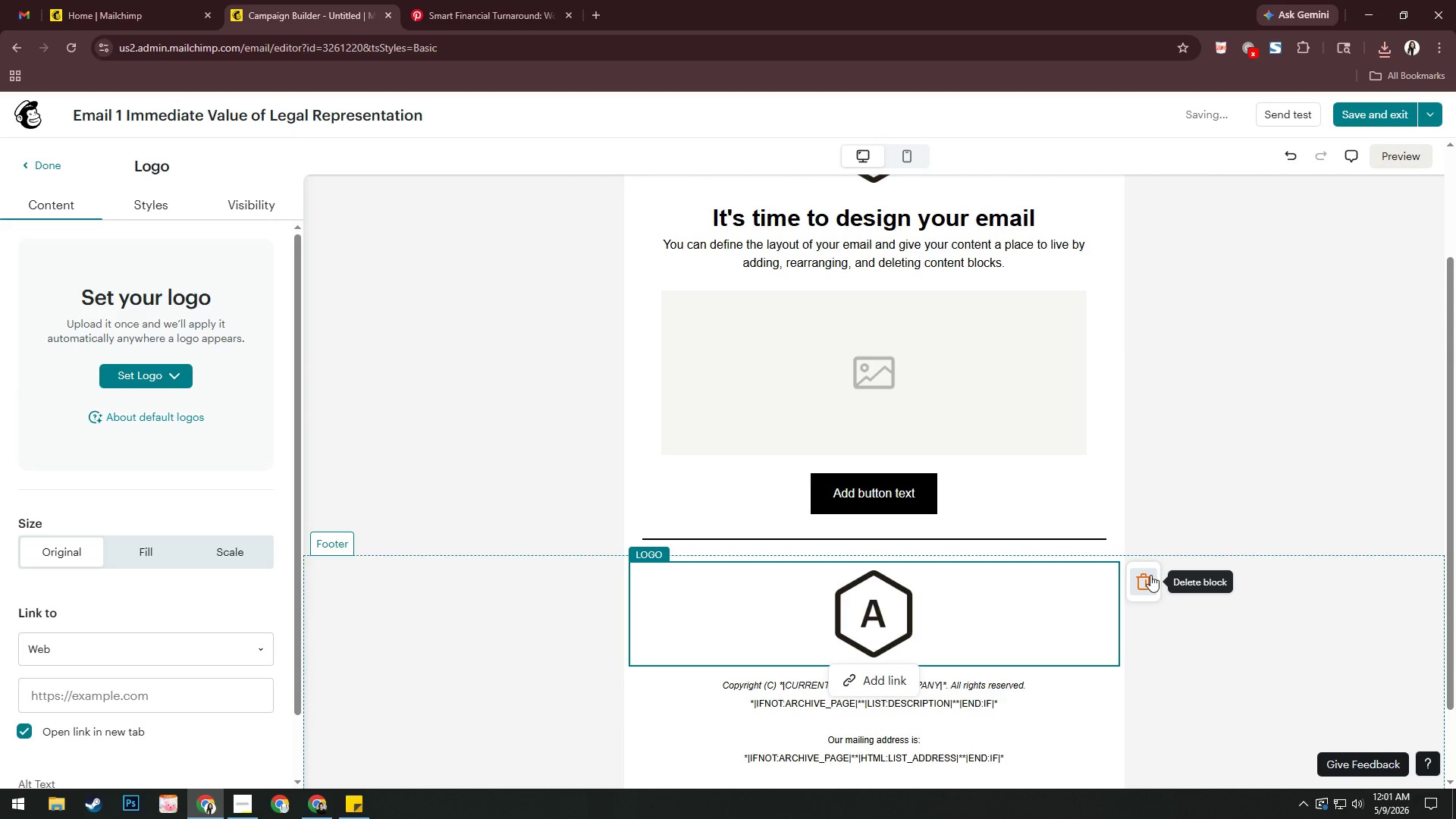 
left_click([1150, 575])
 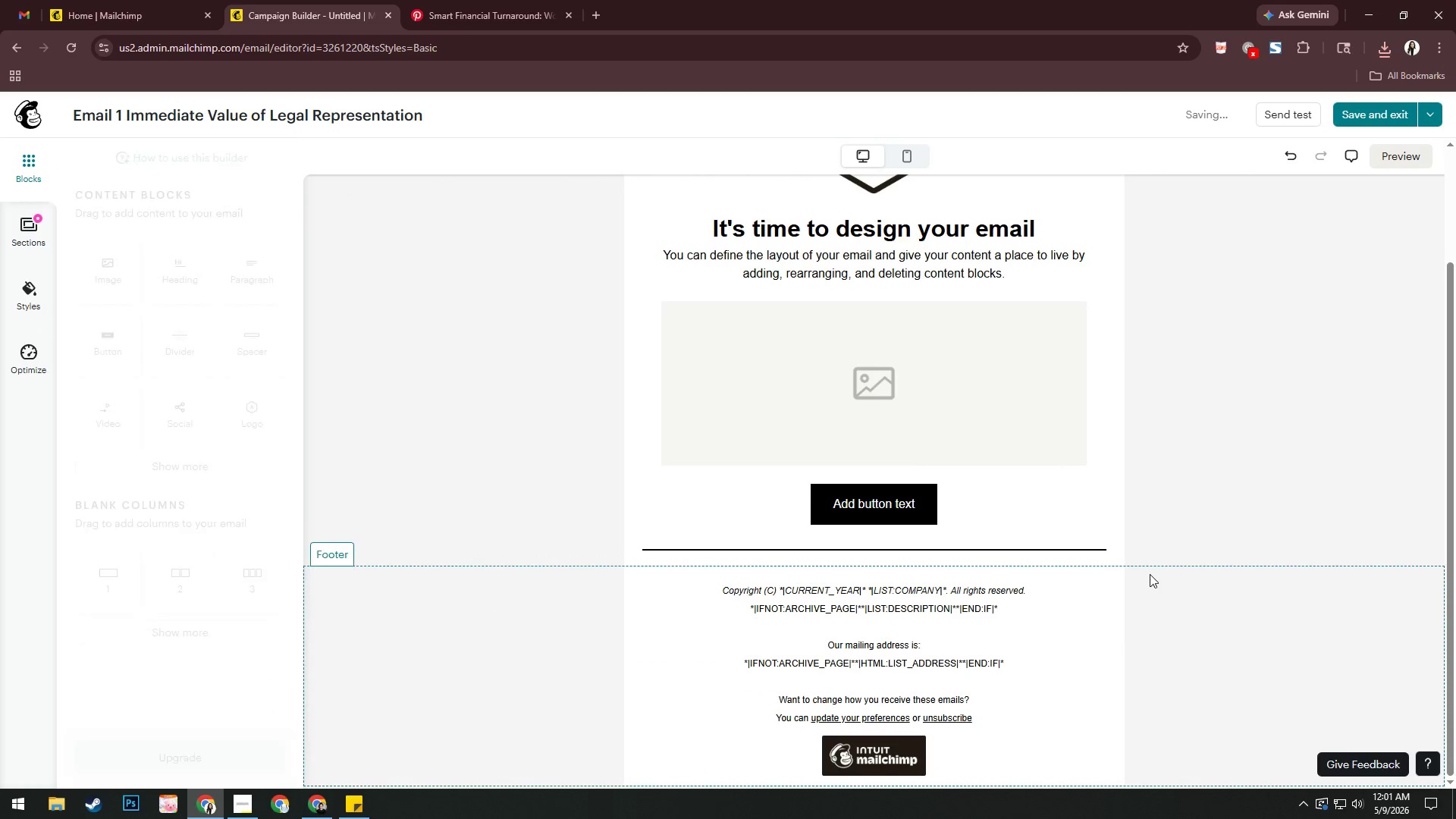 
scroll: coordinate [1150, 574], scroll_direction: up, amount: 4.0
 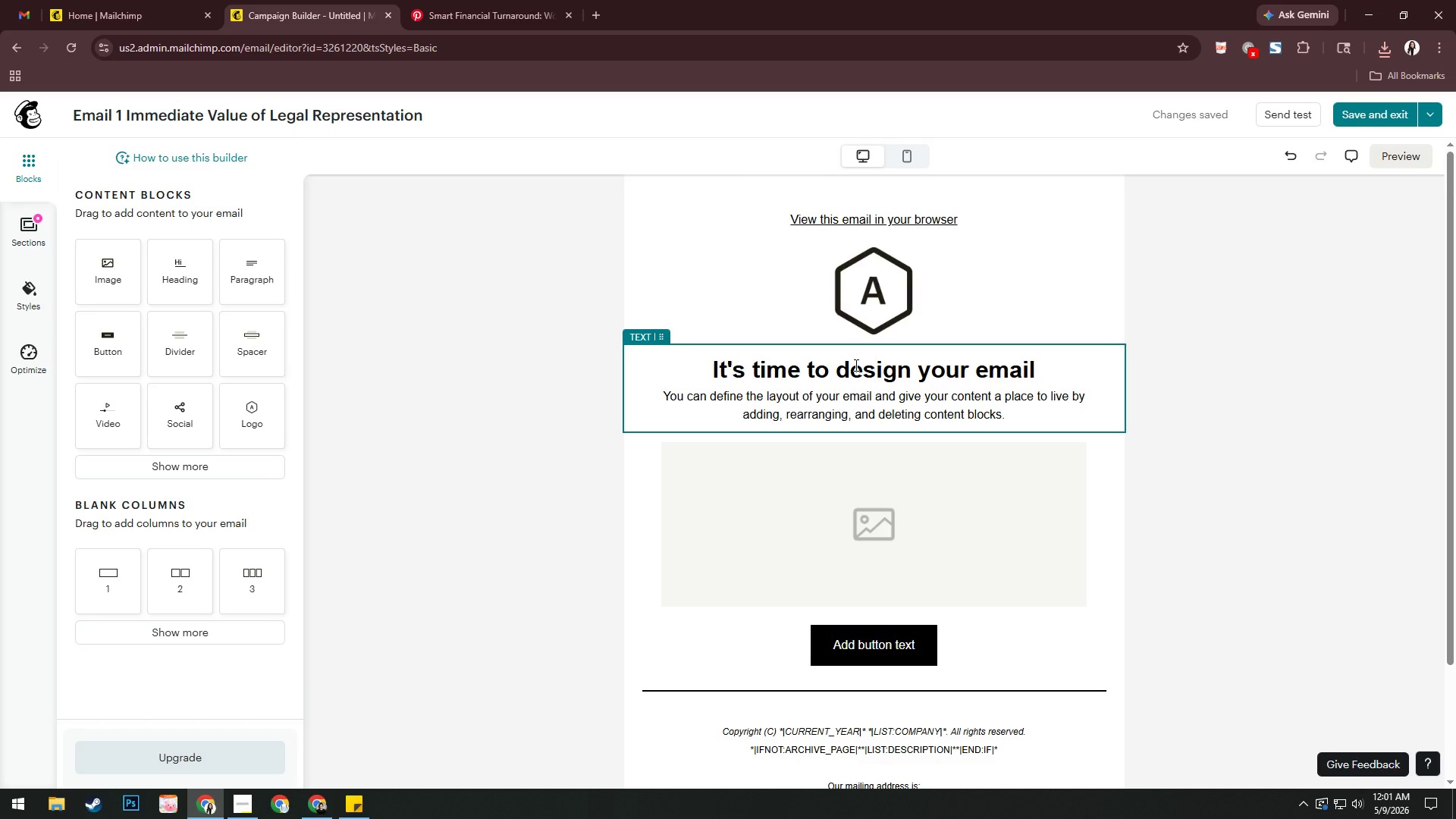 
wait(11.06)
 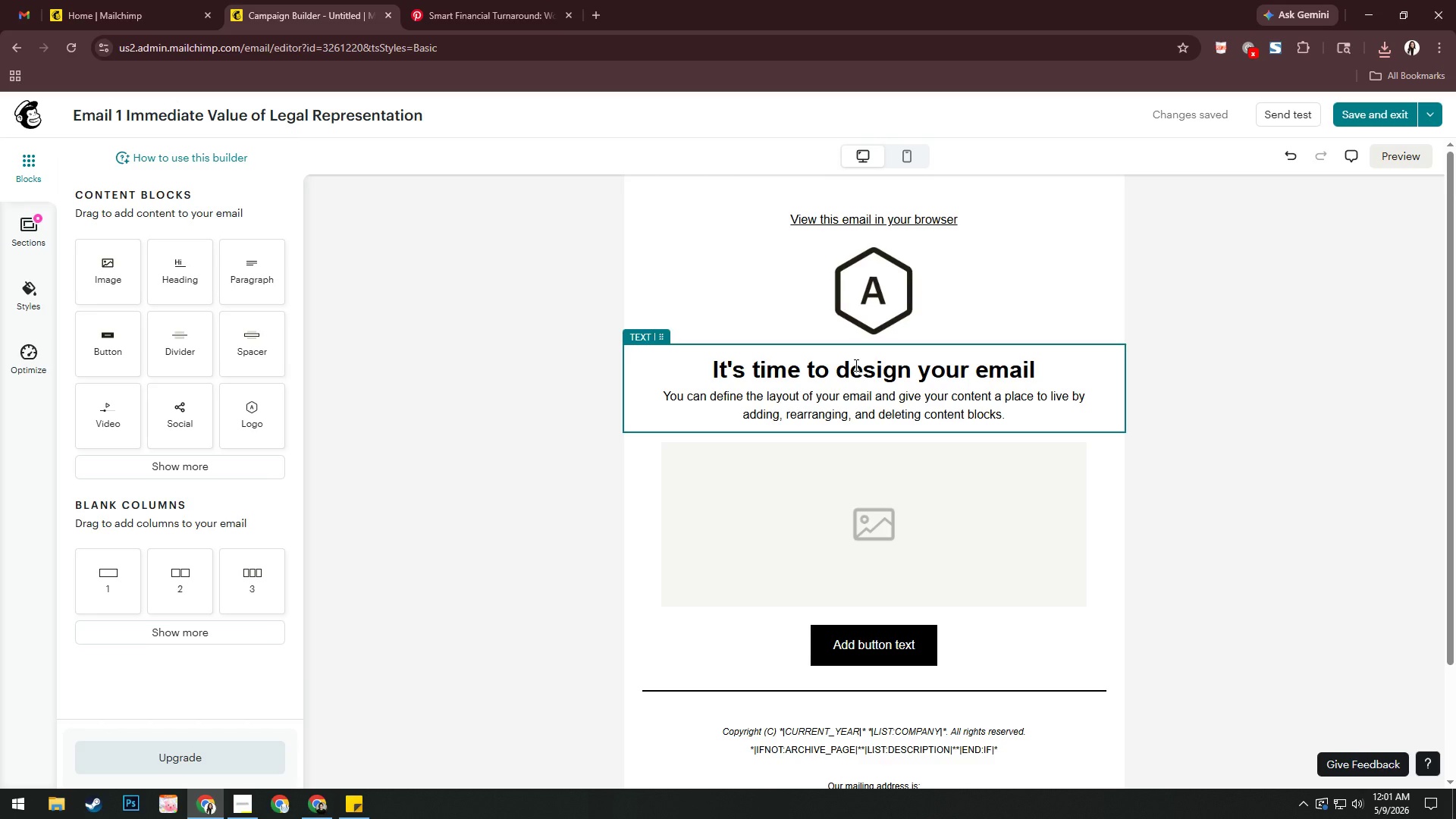 
key(Alt+AltLeft)
 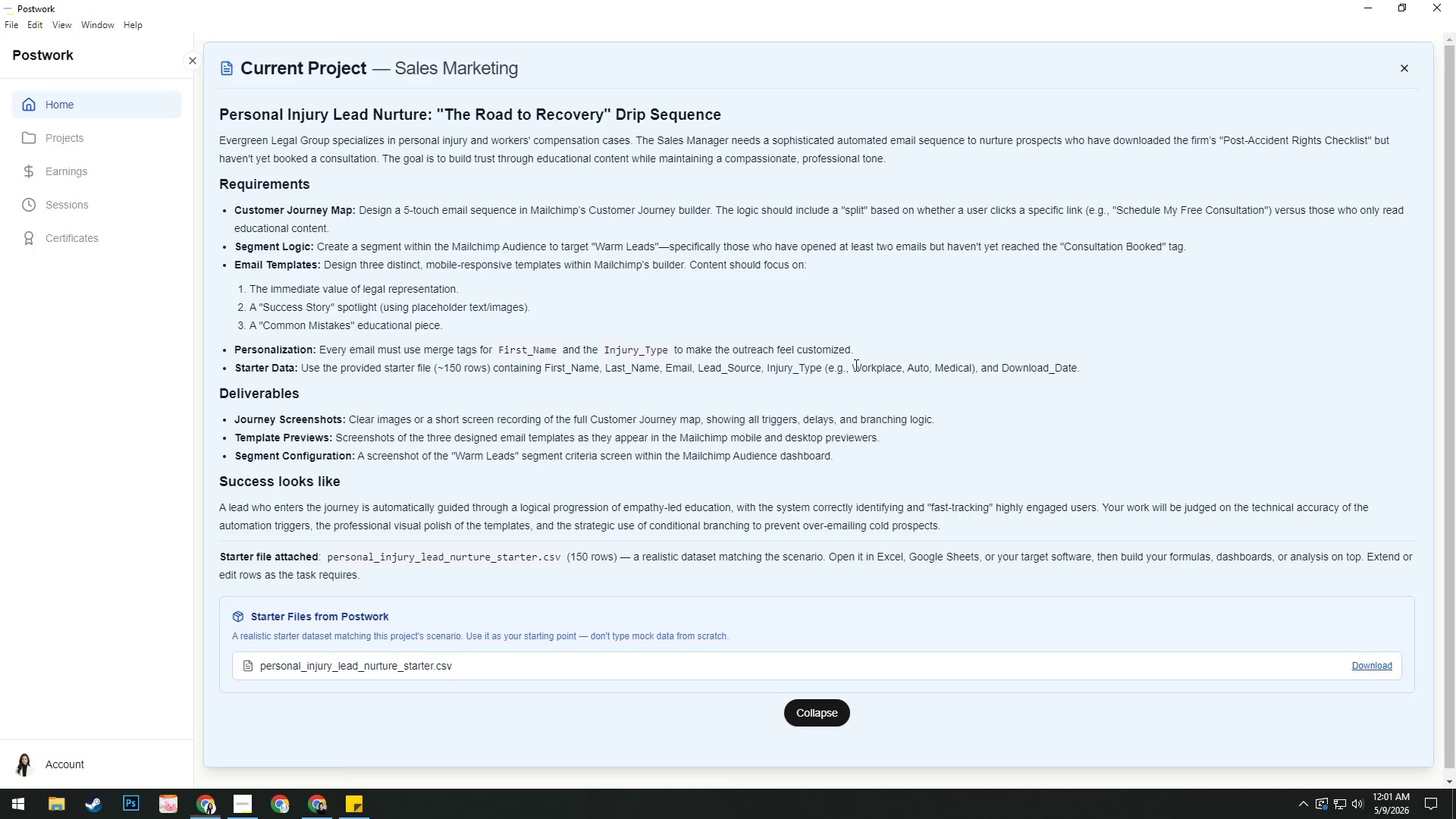 
key(Alt+Tab)